 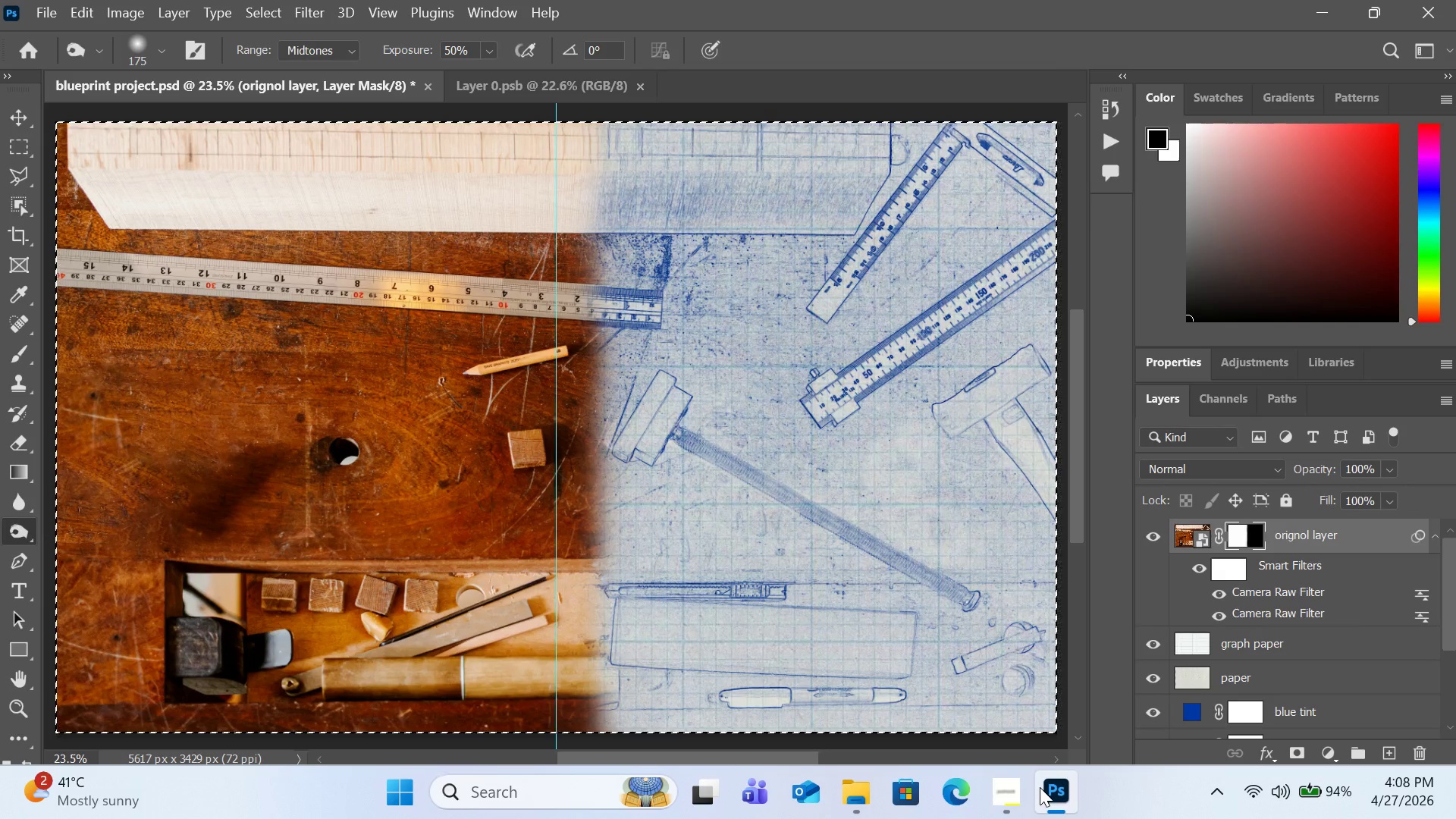 
key(Control+D)
 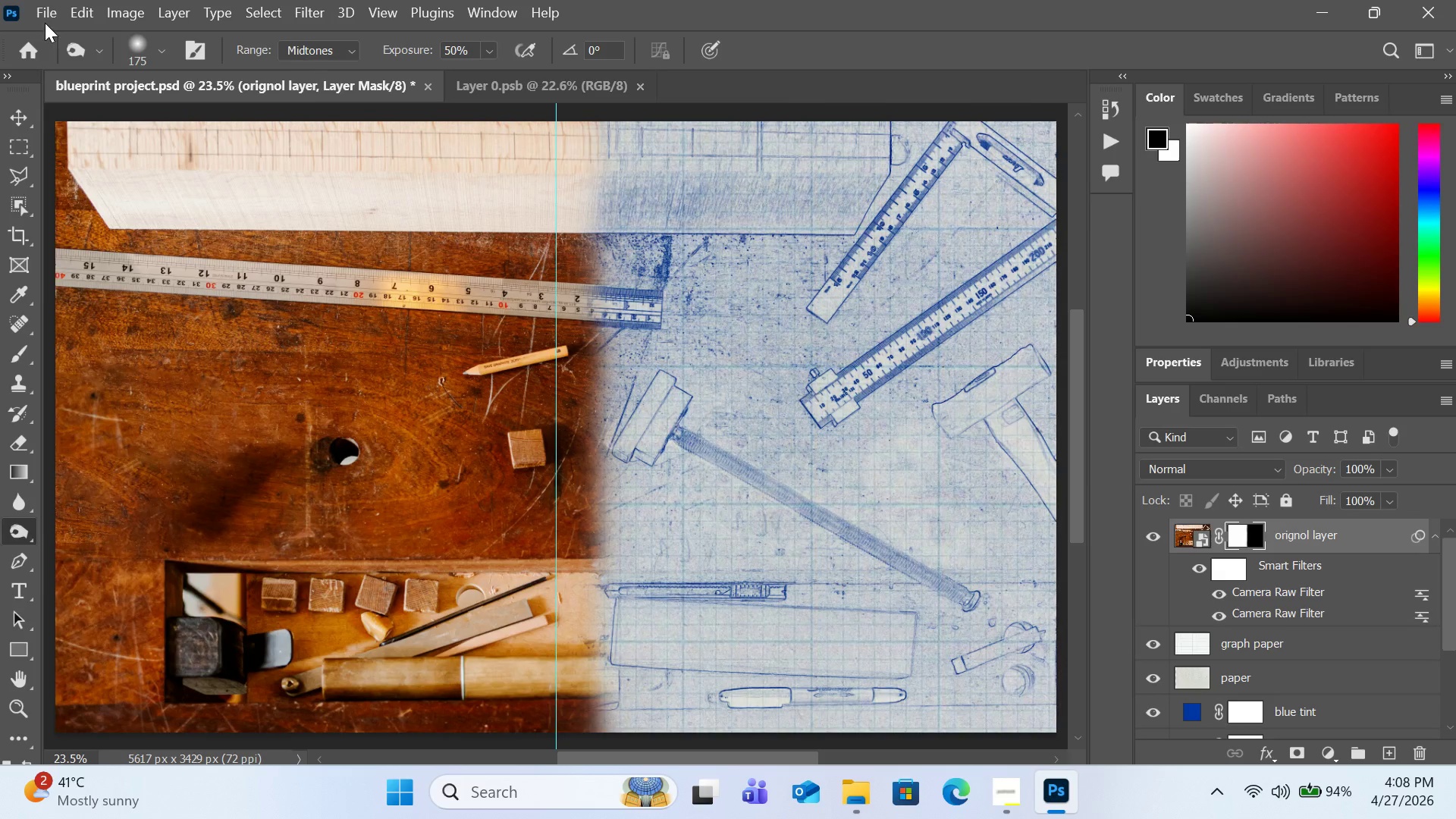 
left_click([43, 16])
 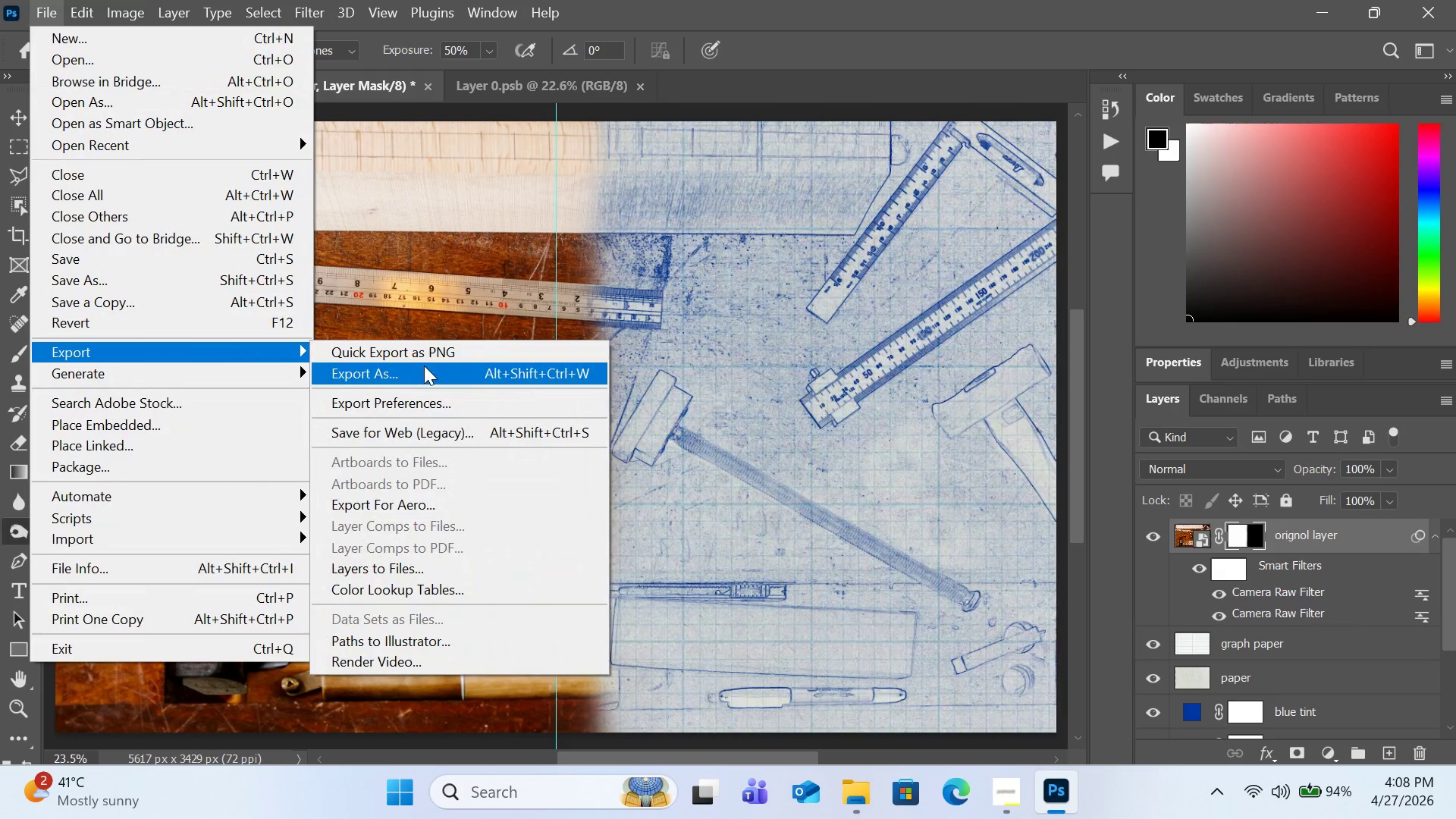 
left_click([424, 366])
 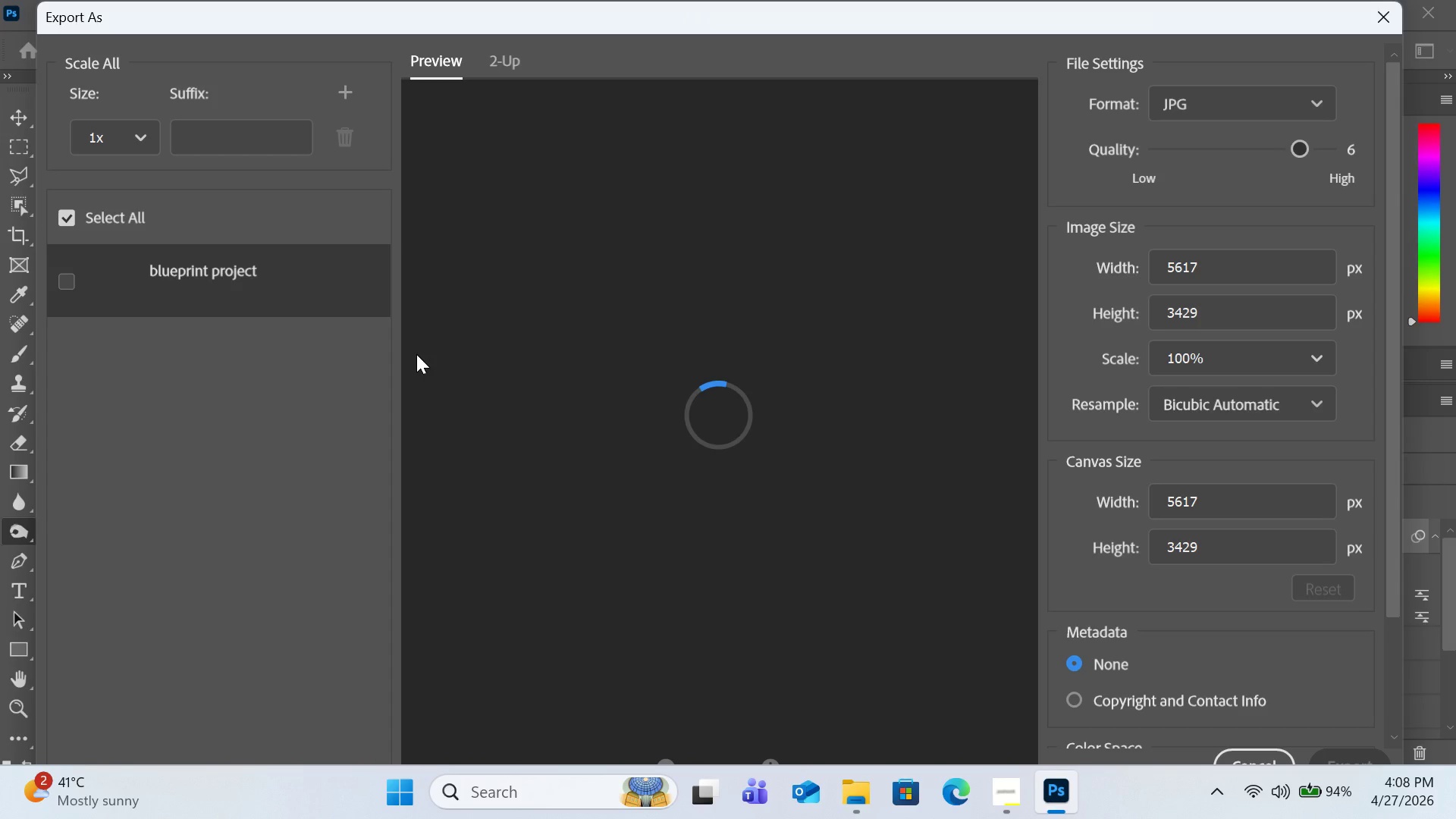 
wait(26.92)
 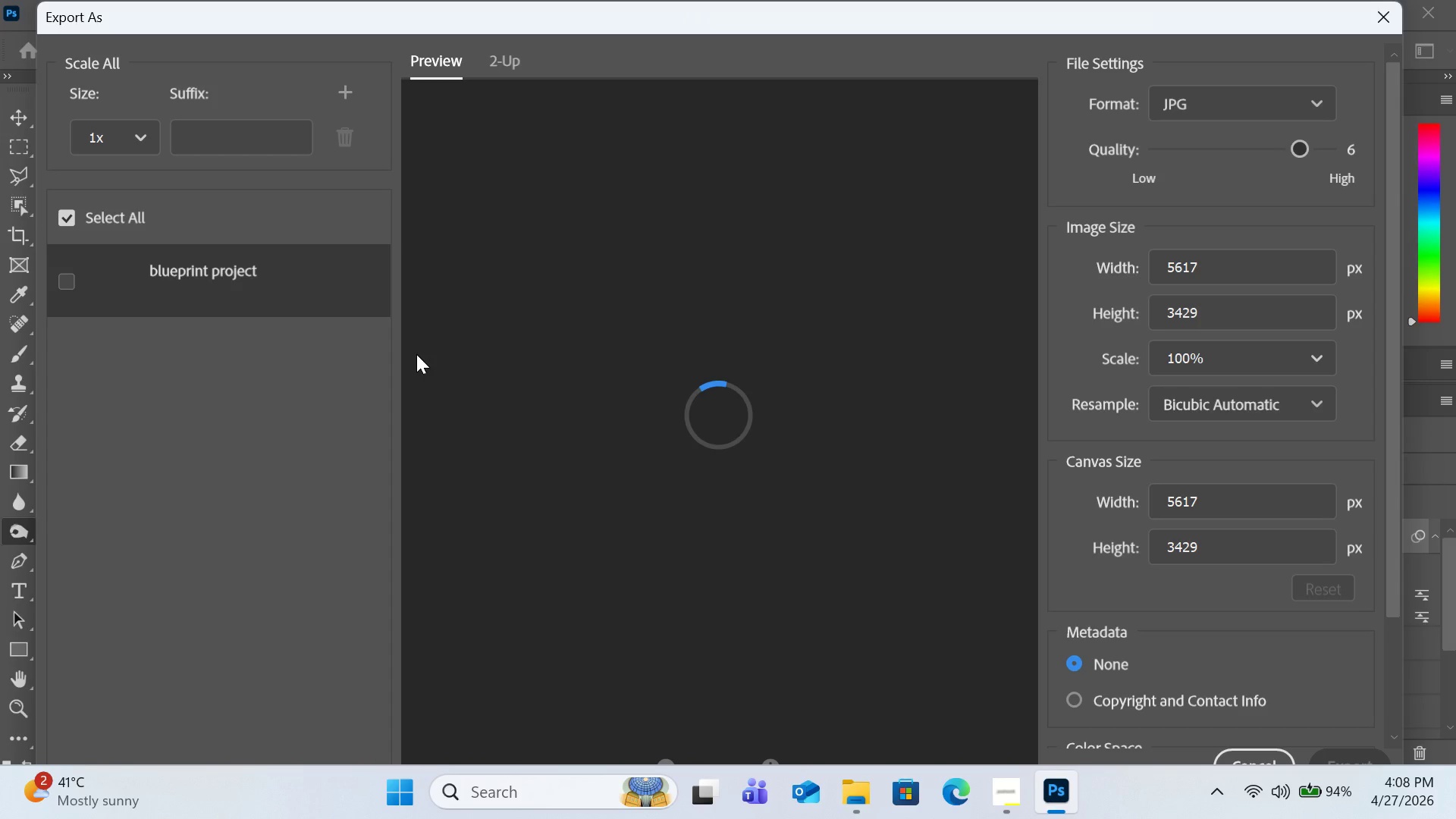 
mouse_move([597, 146])
 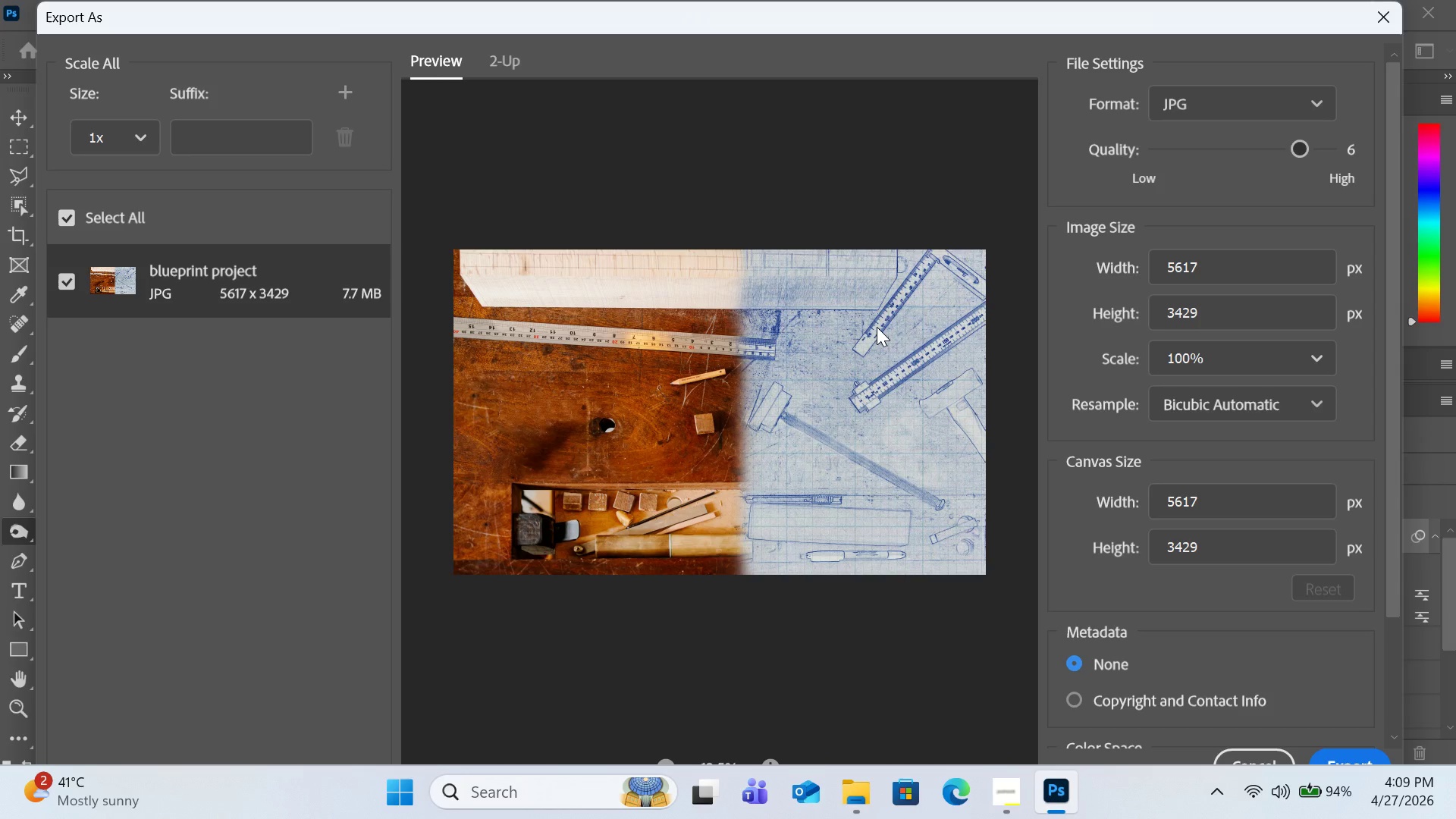 
wait(9.97)
 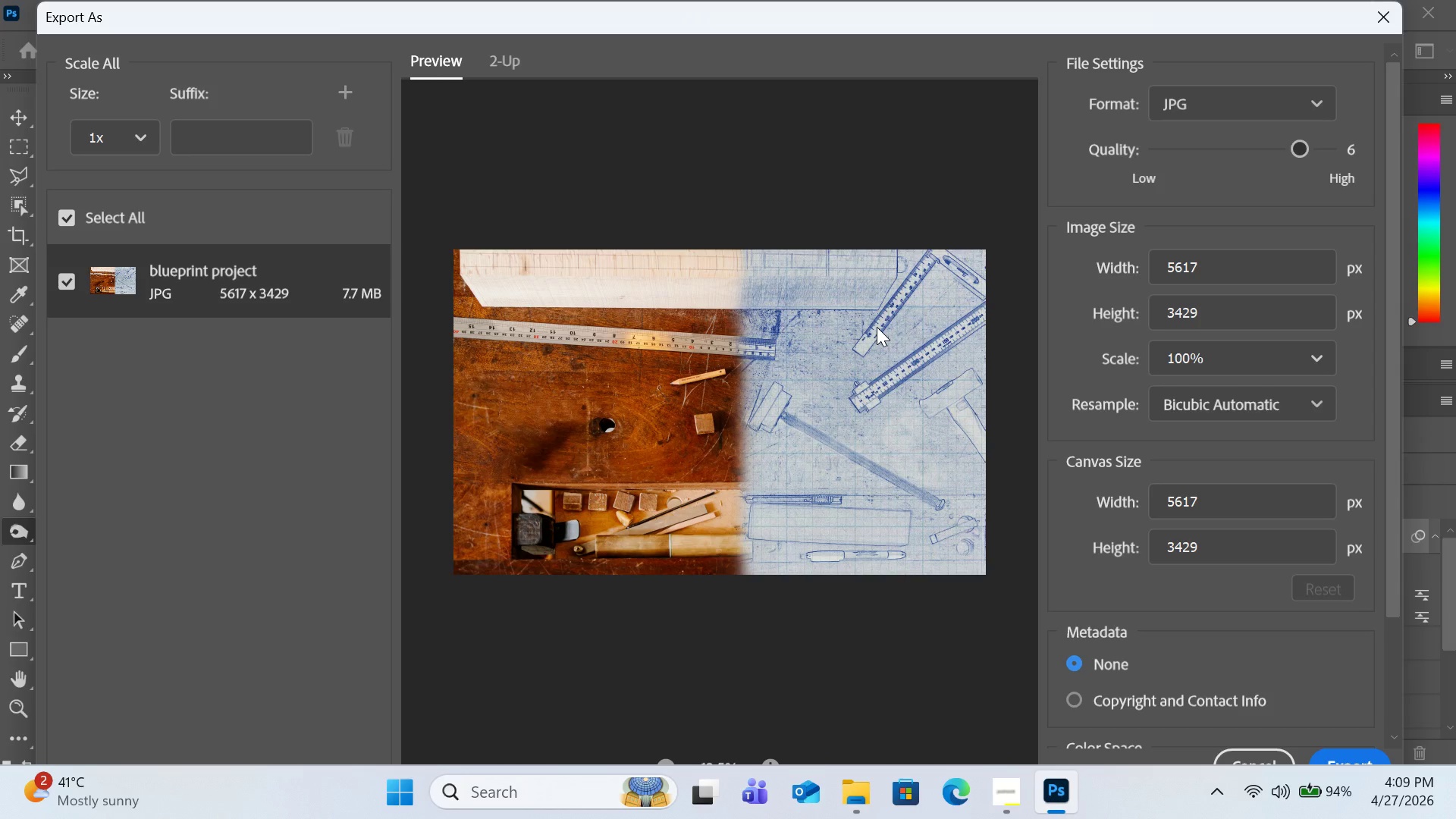 
key(Control+A)
 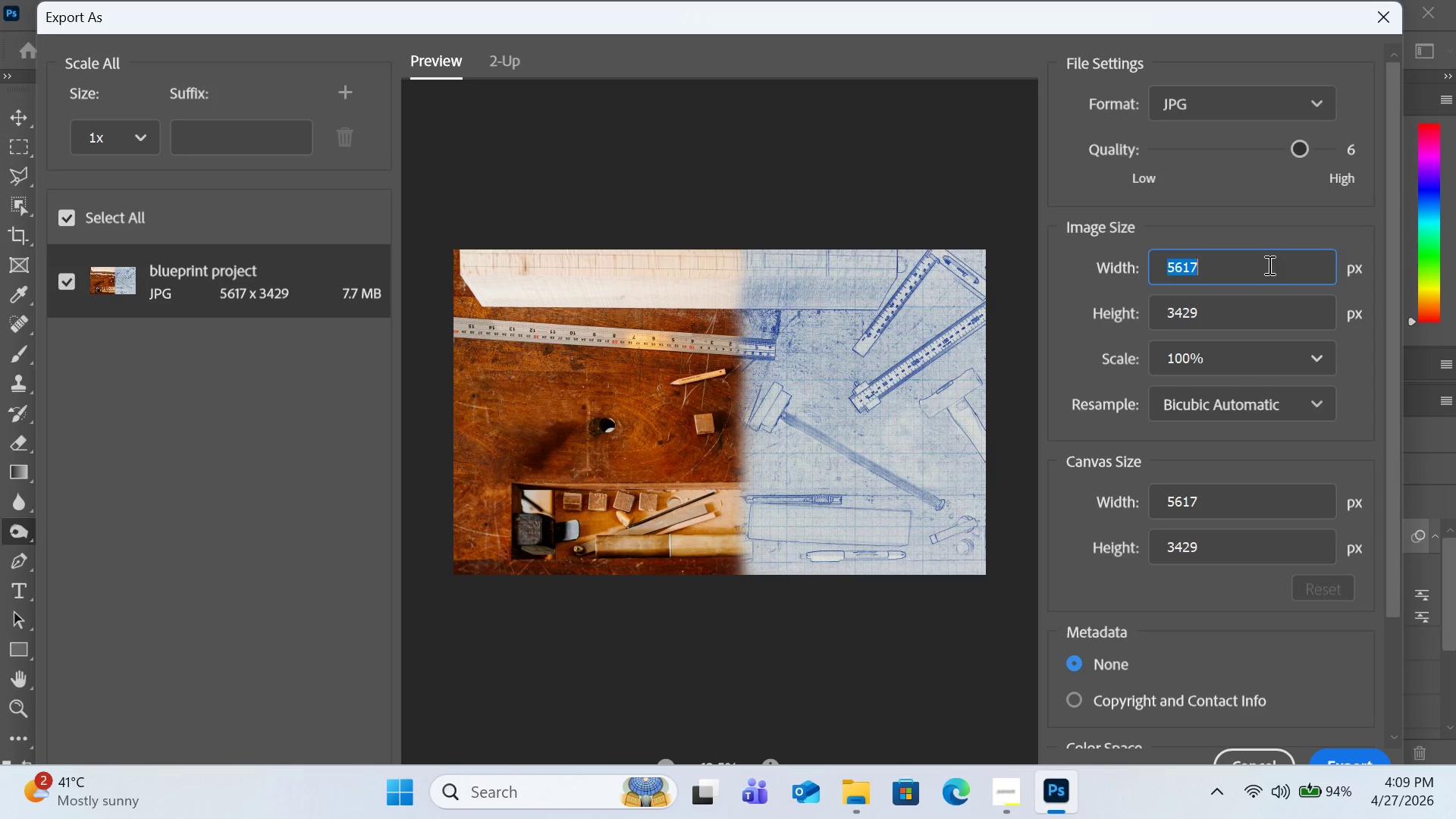 
type(3000)
 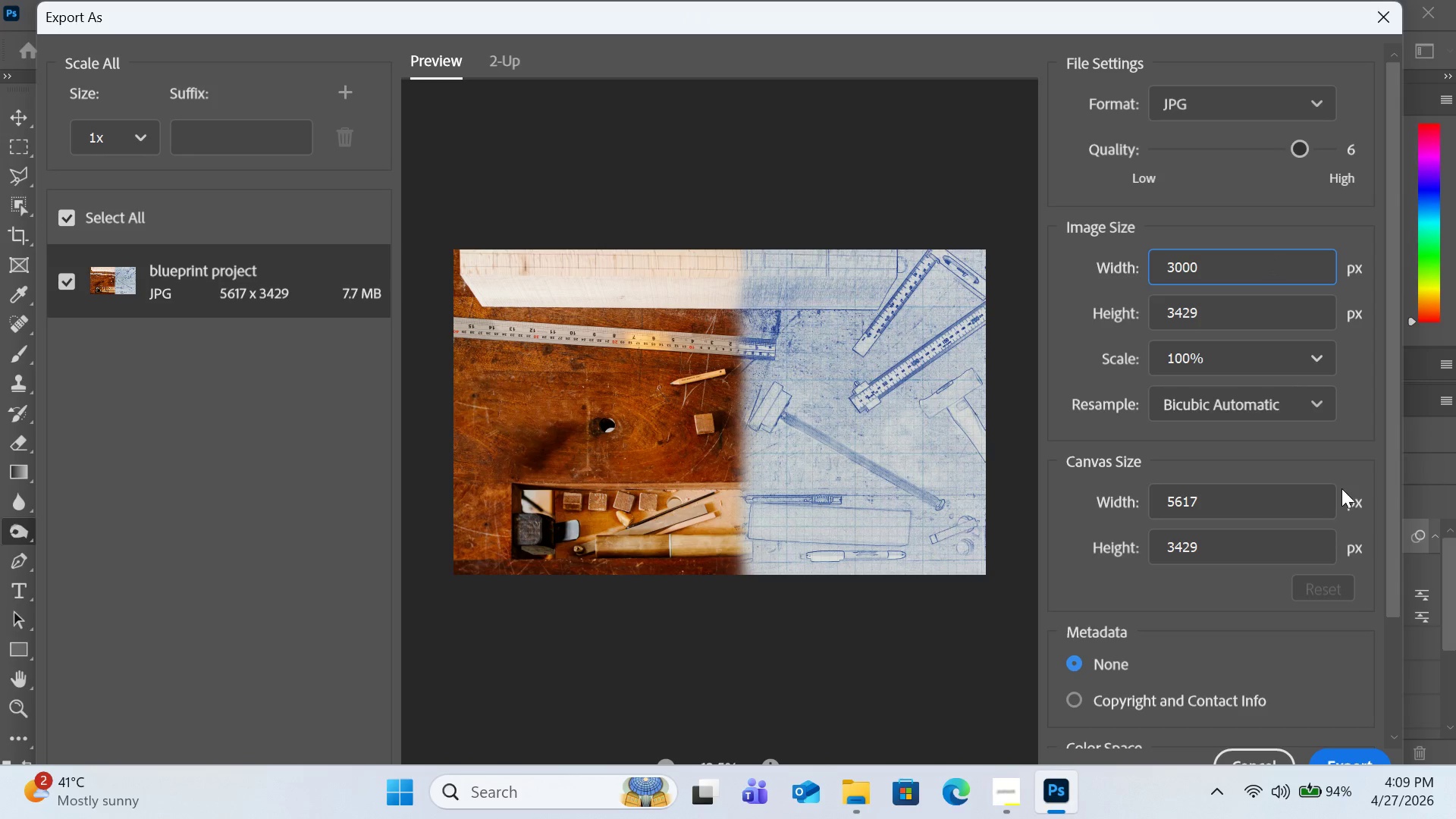 
wait(6.38)
 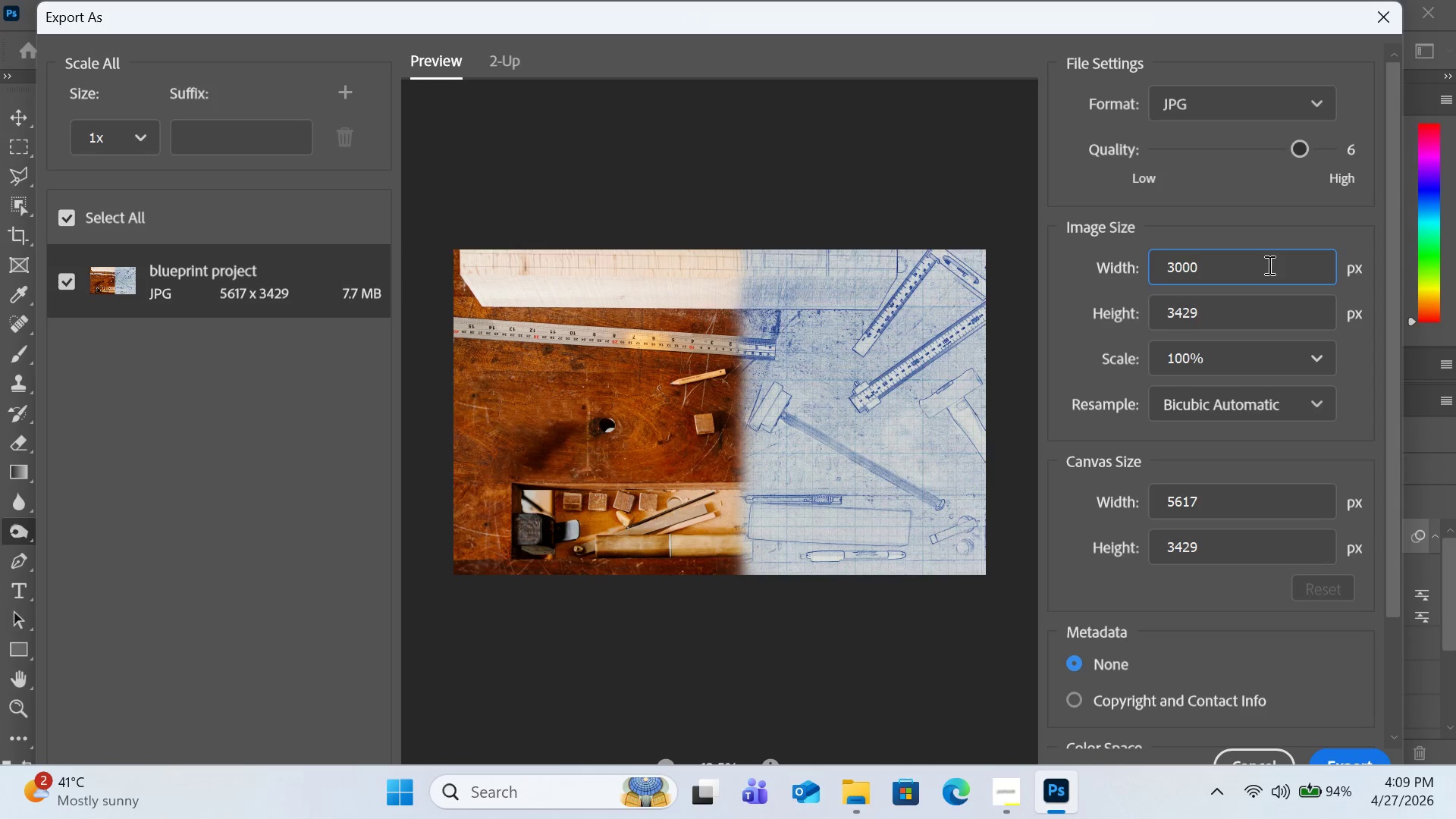 
scroll: coordinate [1348, 697], scroll_direction: down, amount: 1.0
 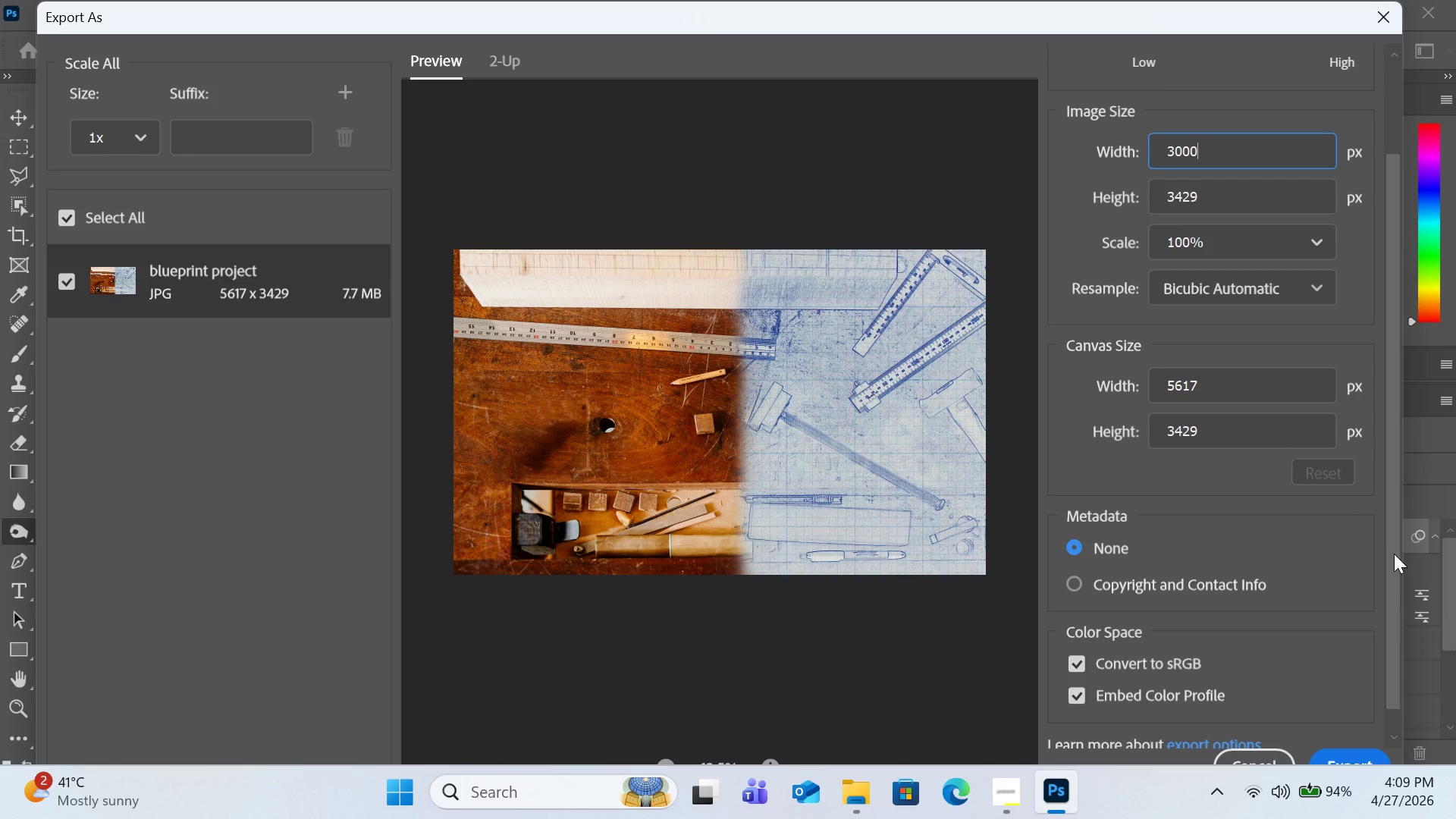 
wait(6.81)
 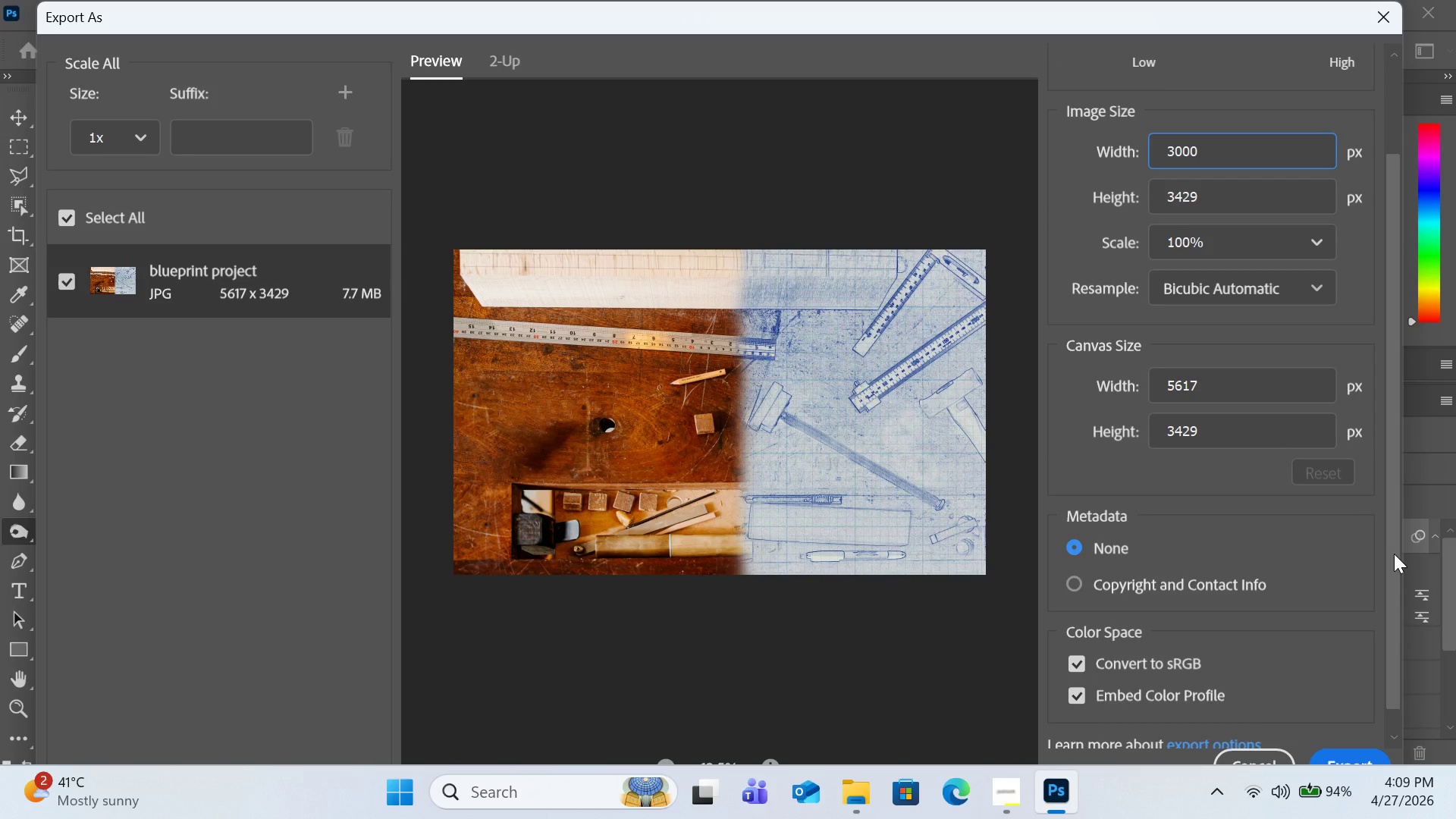 
left_click_drag(start_coordinate=[1390, 621], to_coordinate=[1400, 651])
 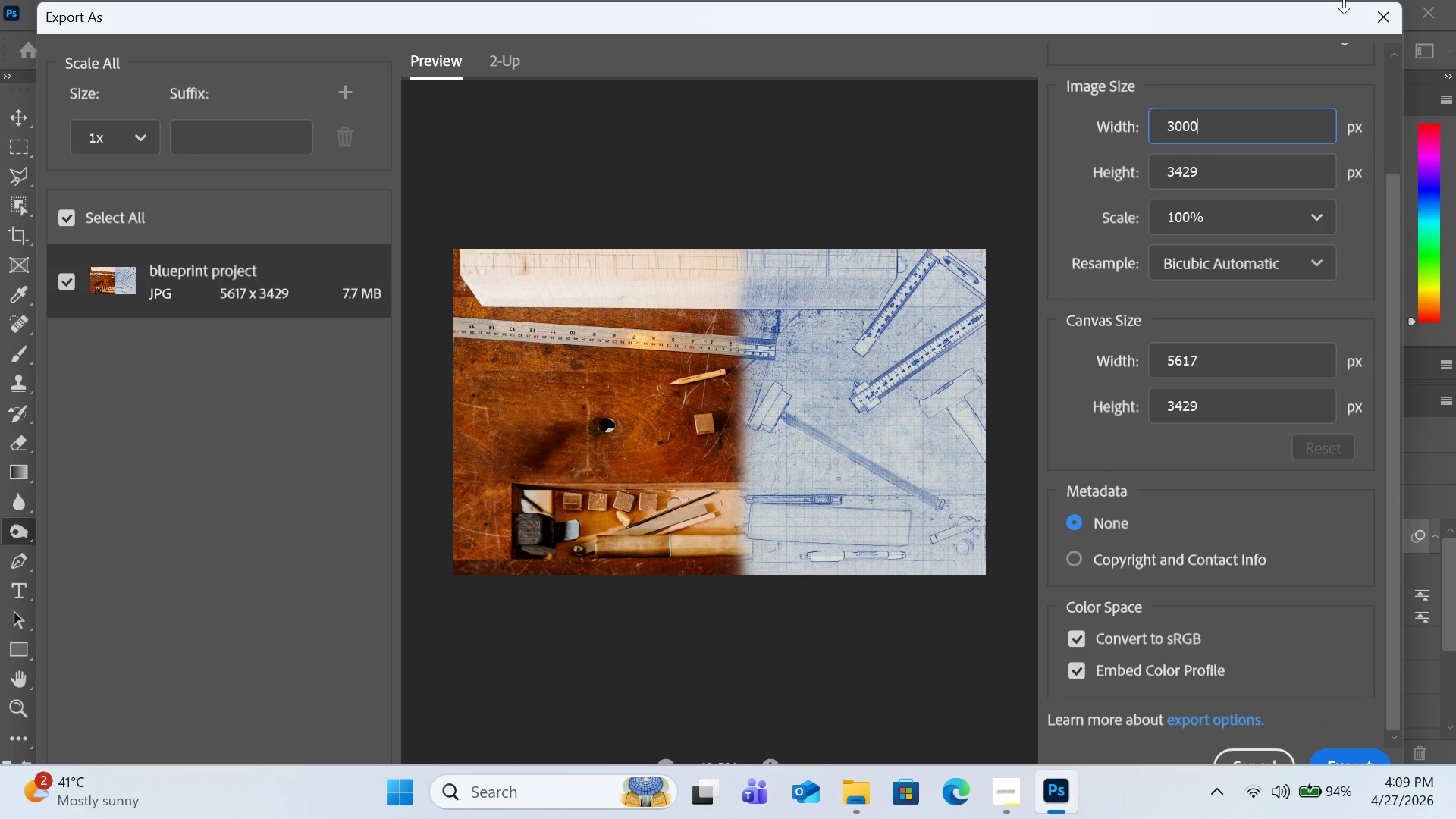 
left_click_drag(start_coordinate=[1346, 3], to_coordinate=[1348, 29])
 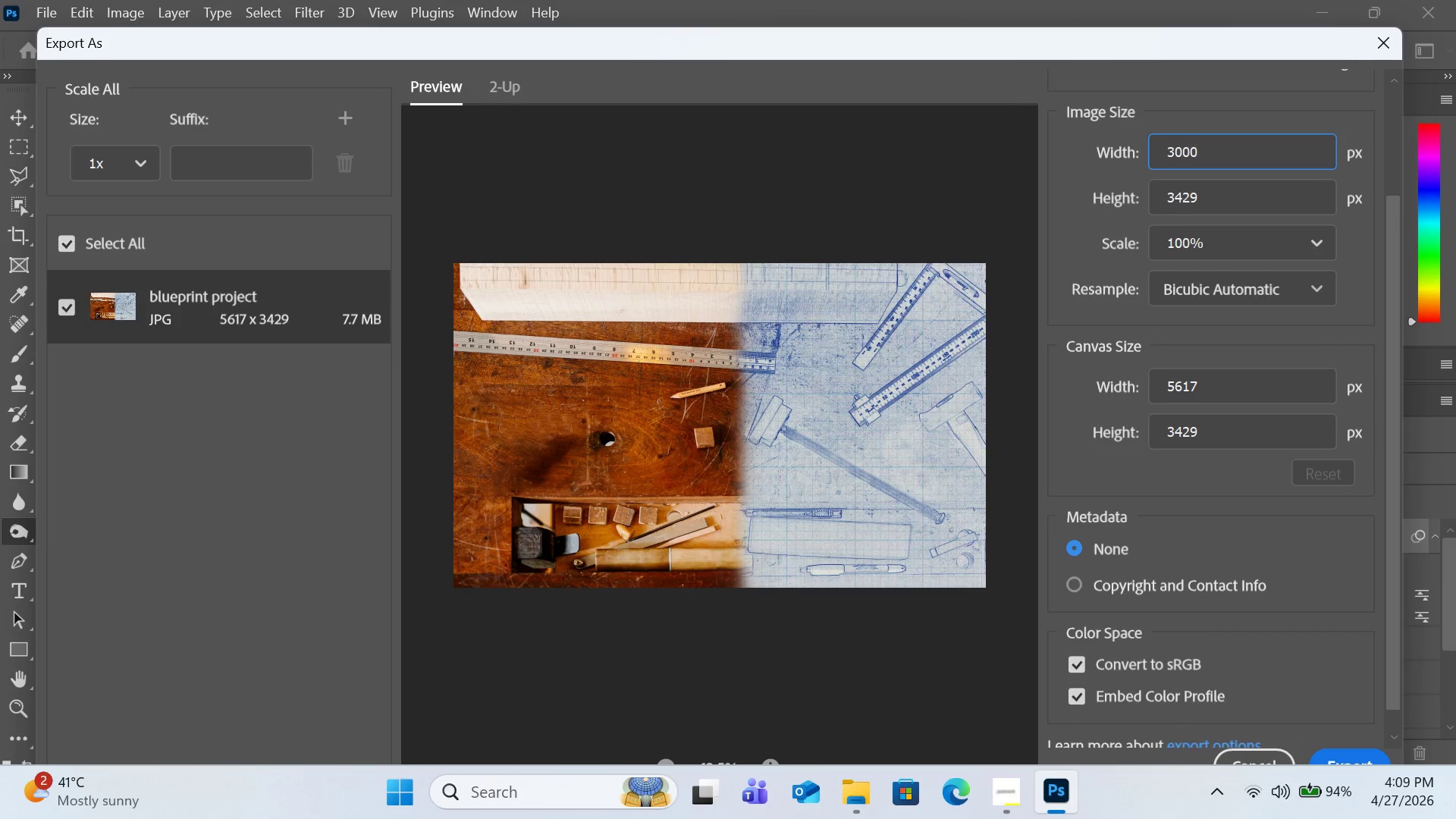 
left_click_drag(start_coordinate=[1340, 43], to_coordinate=[1354, 0])
 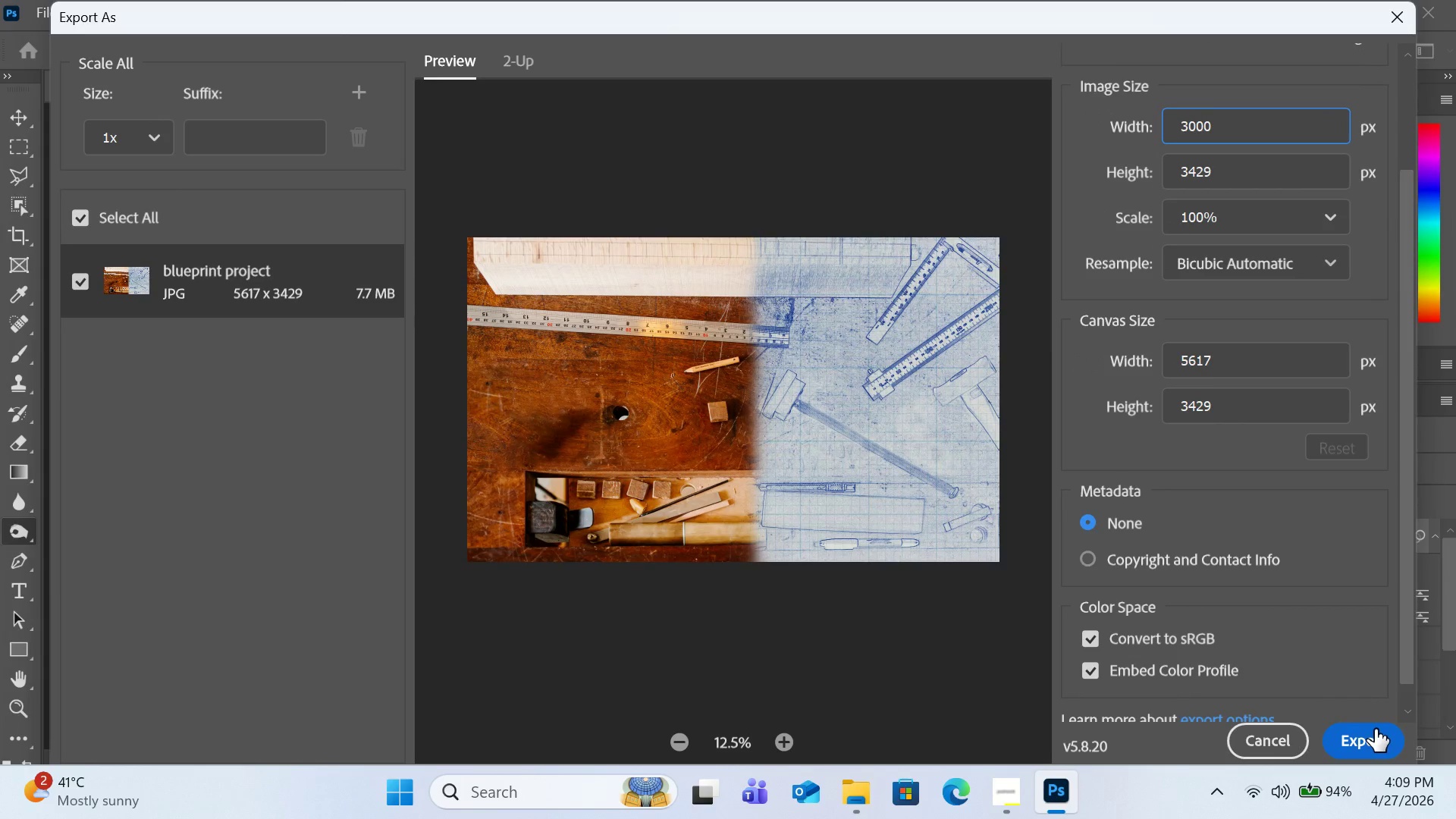 
left_click([1375, 730])
 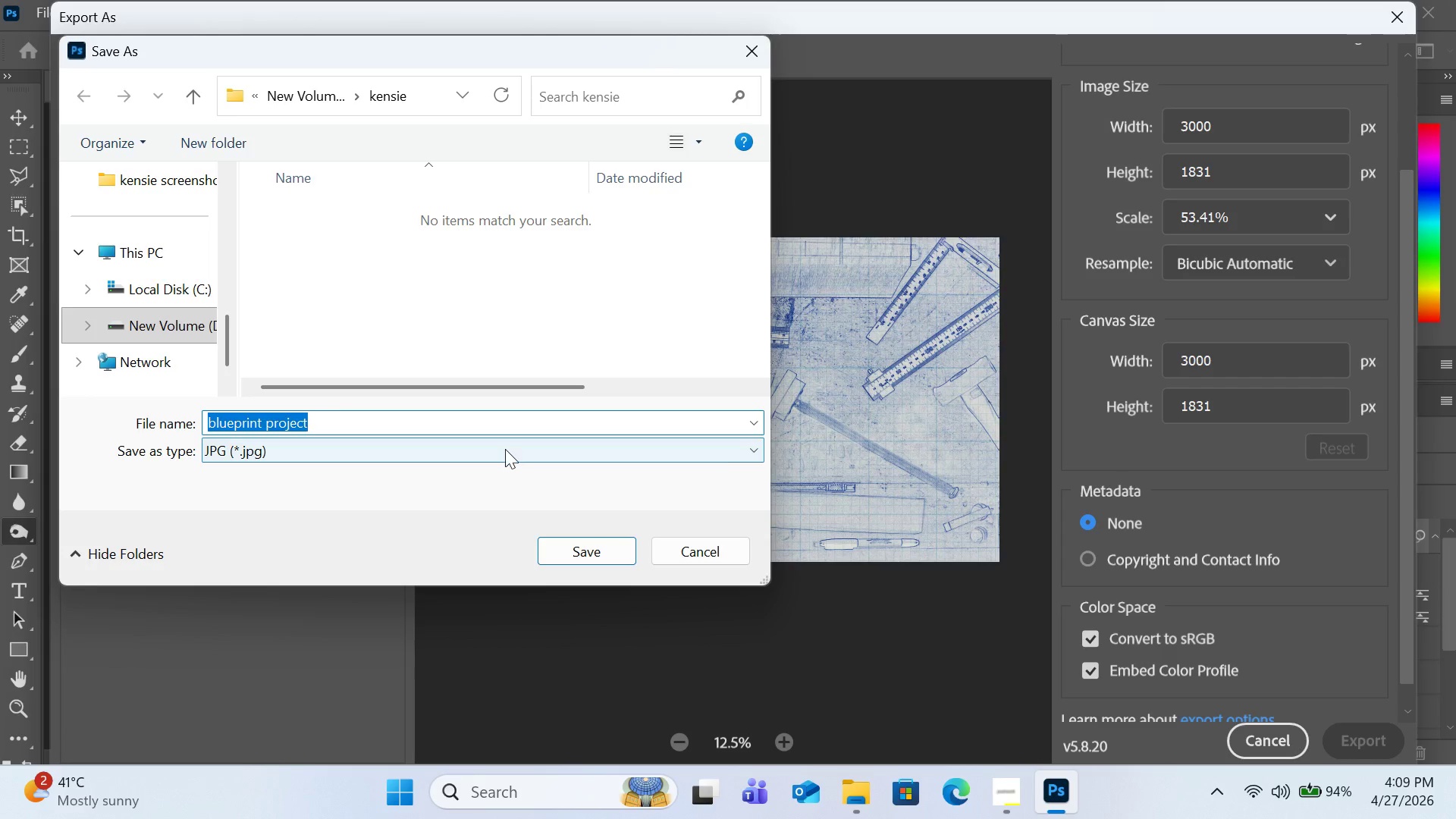 
scroll: coordinate [183, 289], scroll_direction: up, amount: 2.0
 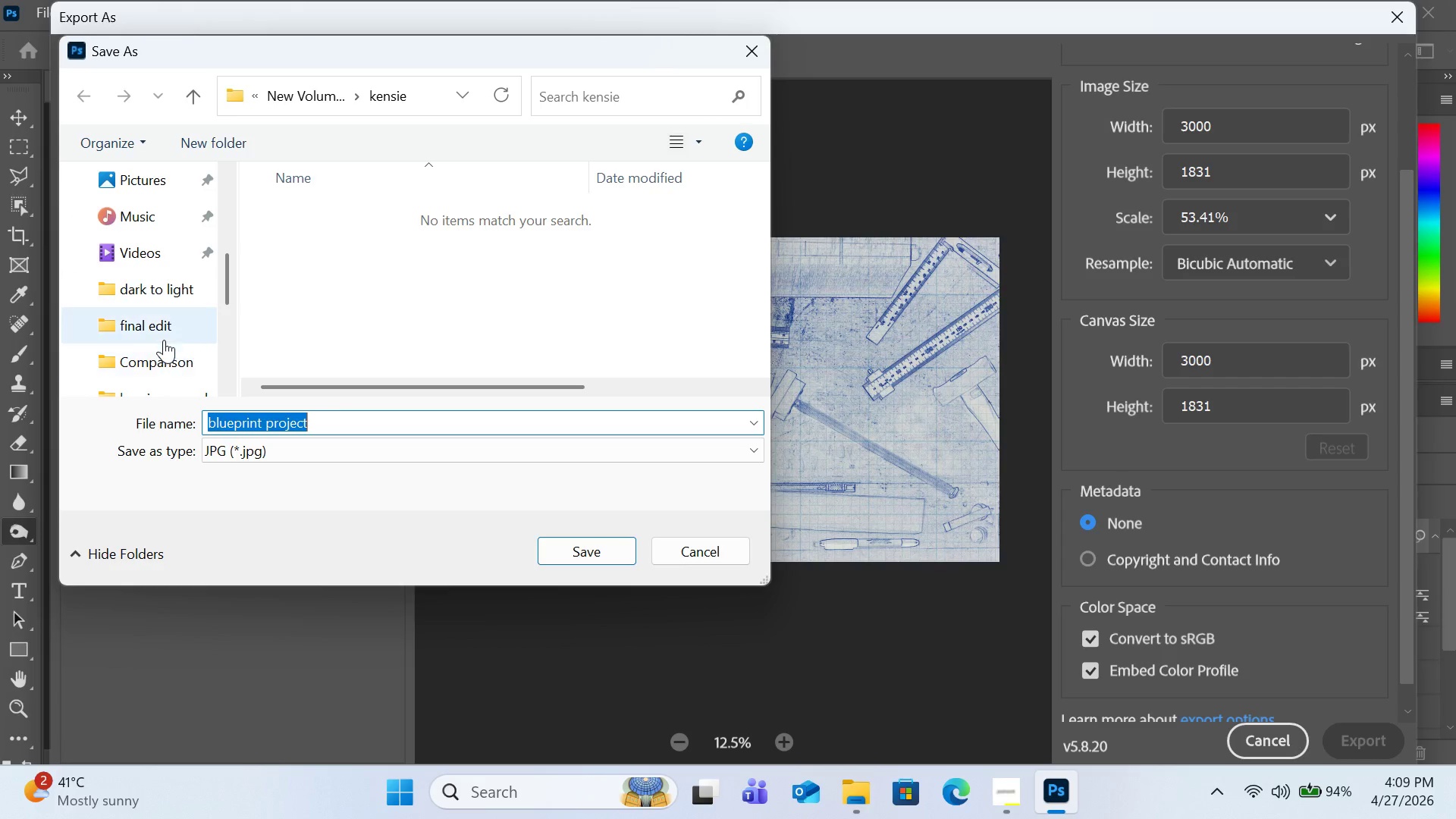 
scroll: coordinate [166, 328], scroll_direction: down, amount: 2.0
 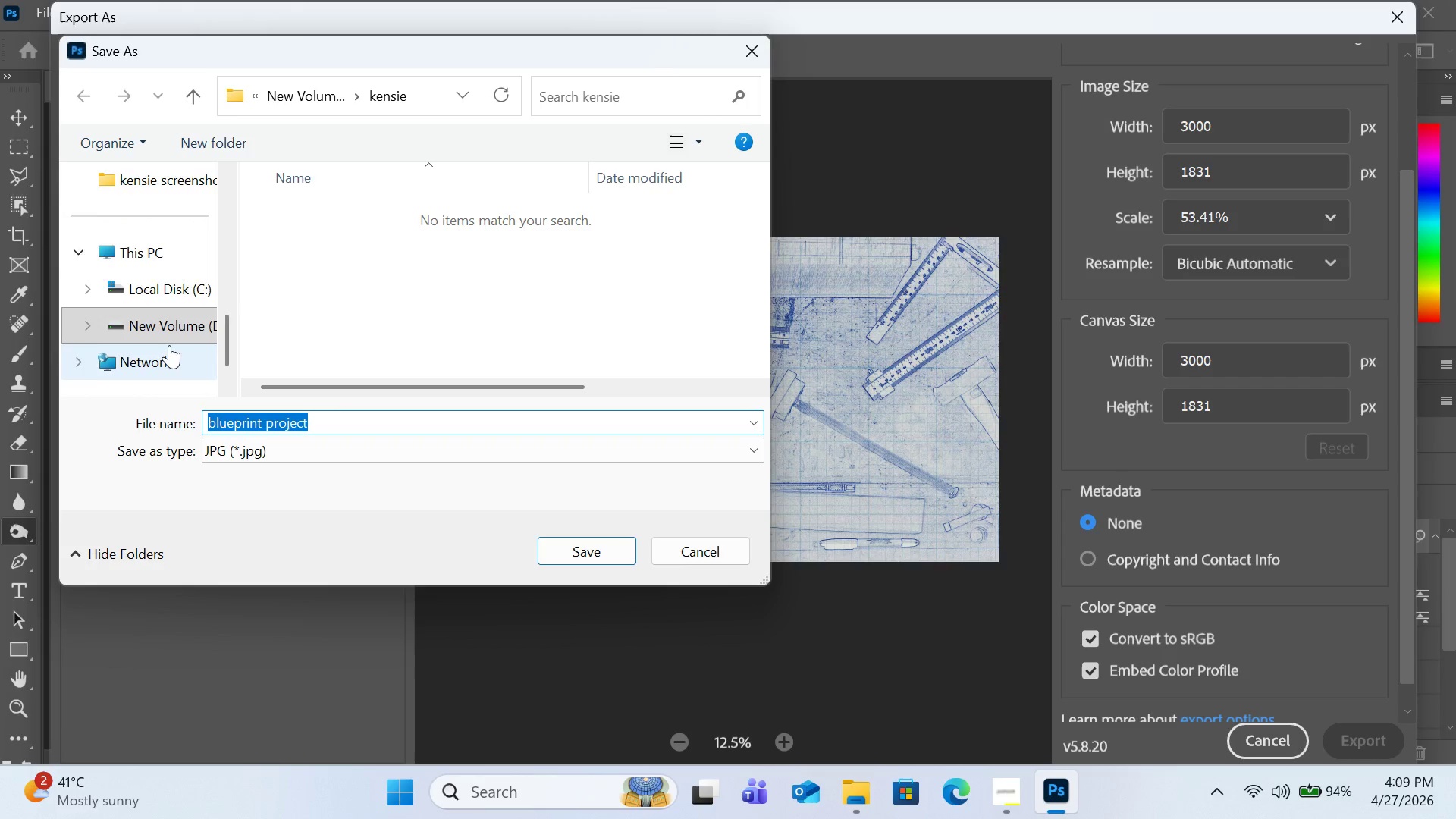 
scroll: coordinate [171, 345], scroll_direction: up, amount: 5.0
 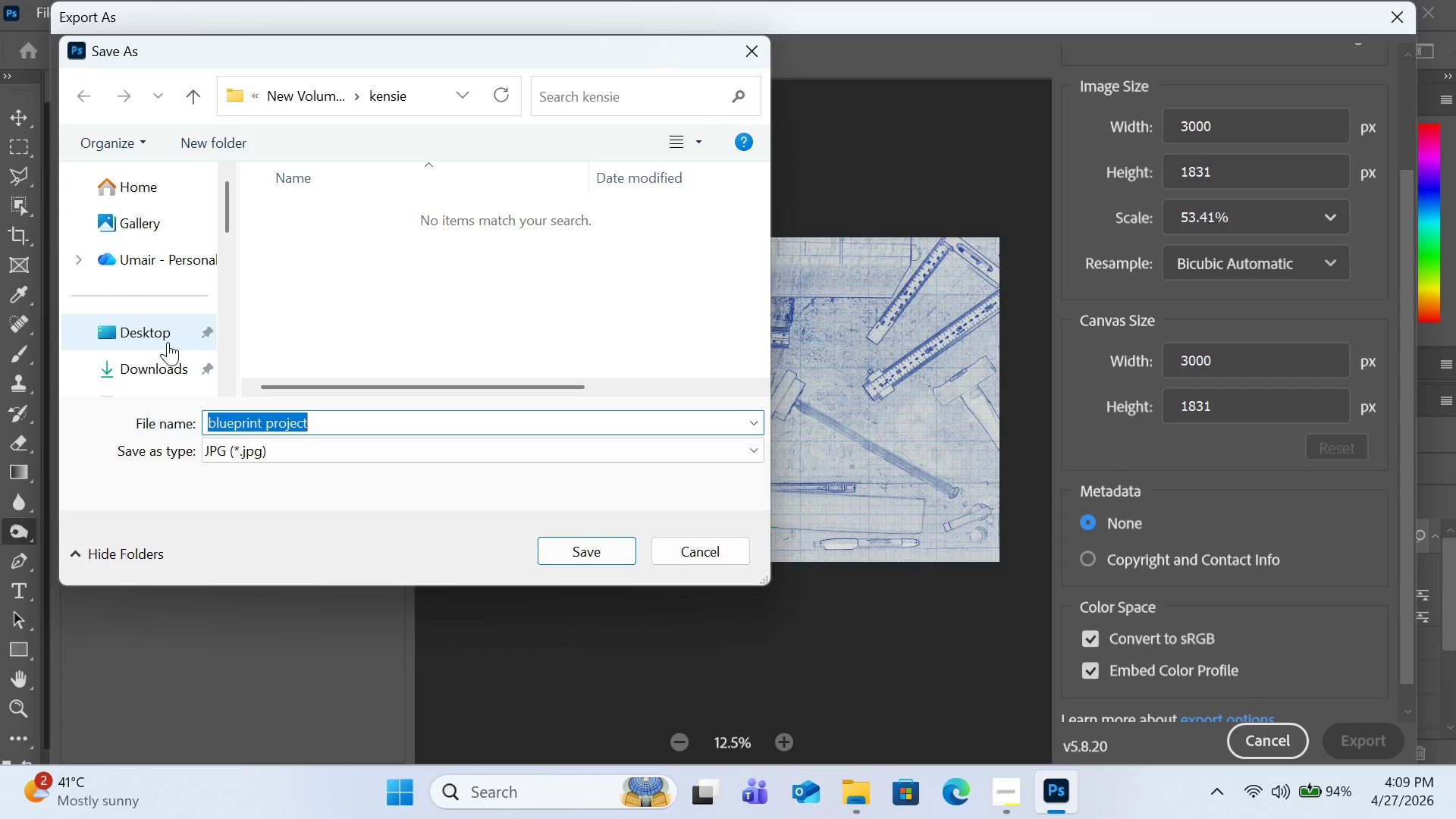 
left_click([168, 342])
 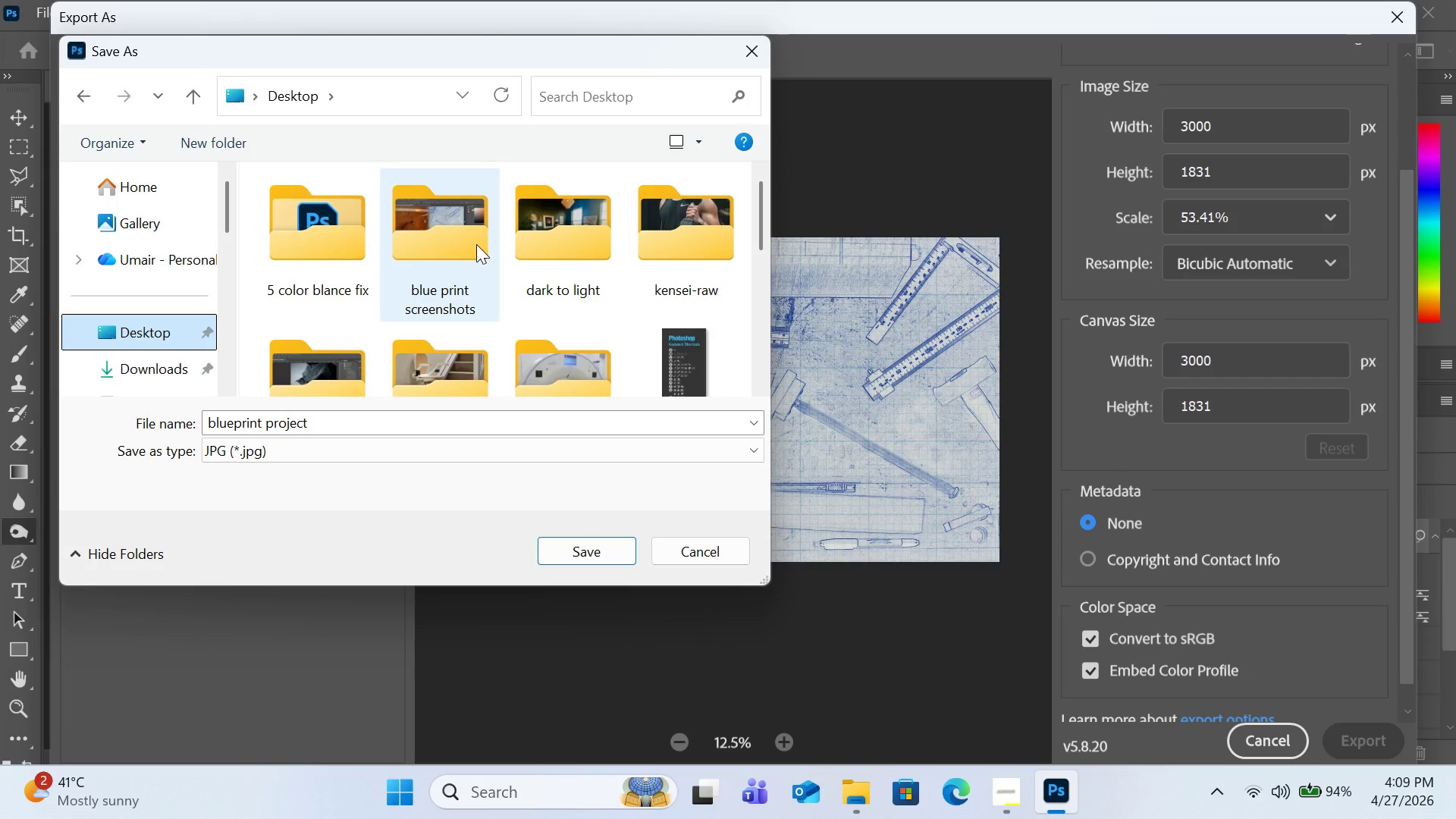 
double_click([473, 246])
 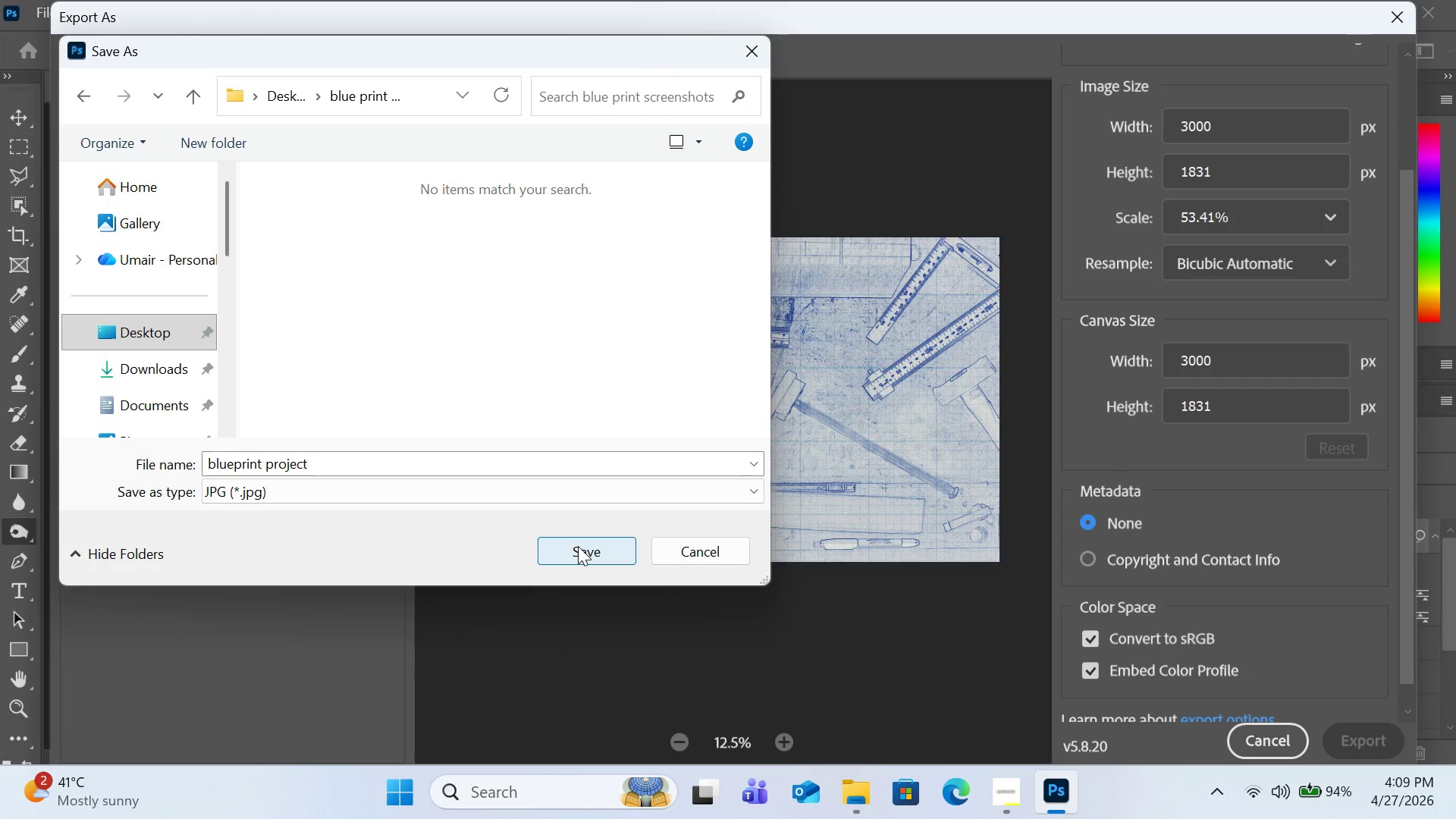 
left_click([578, 546])
 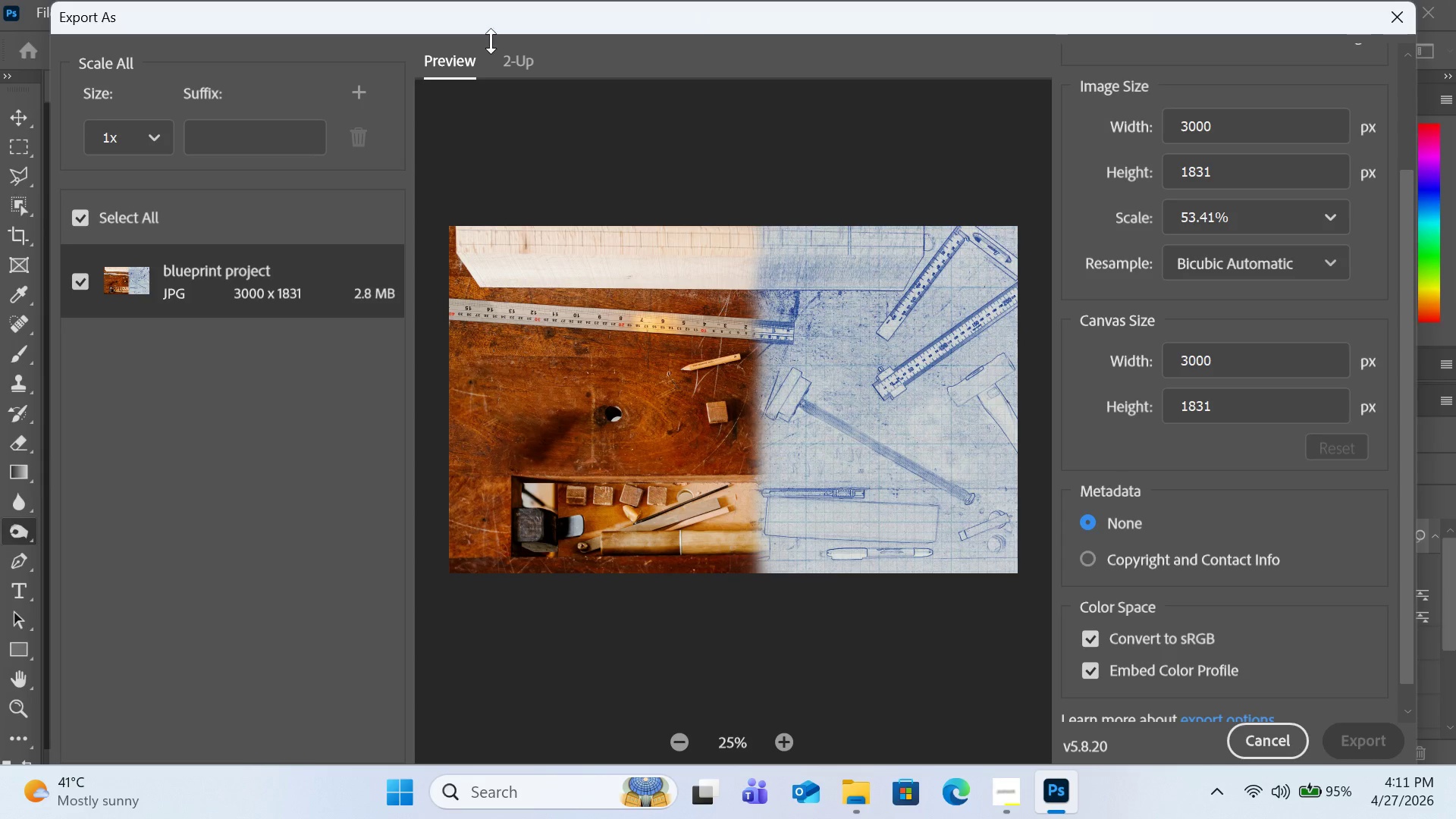 
wait(80.16)
 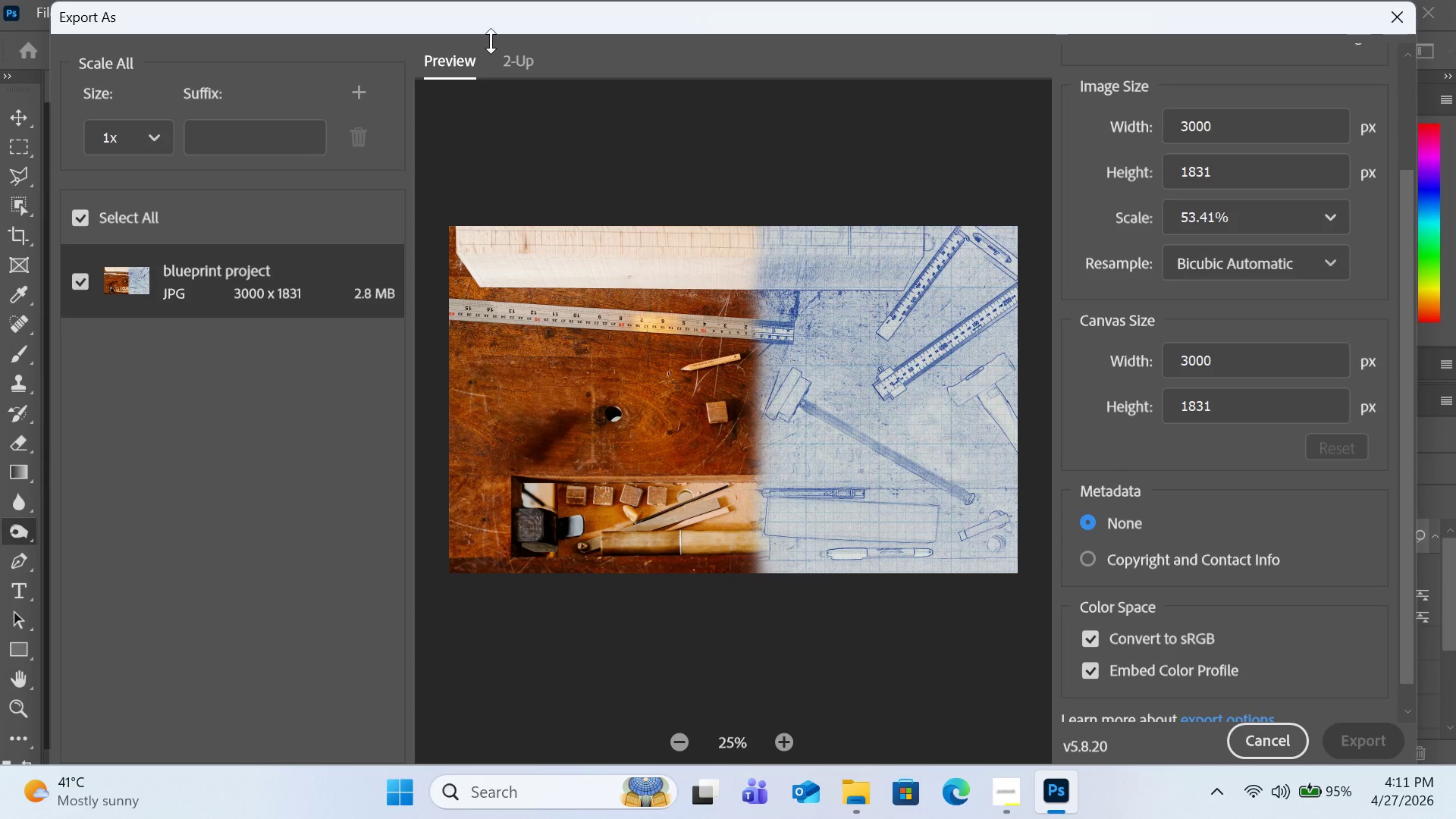 
left_click([1278, 737])
 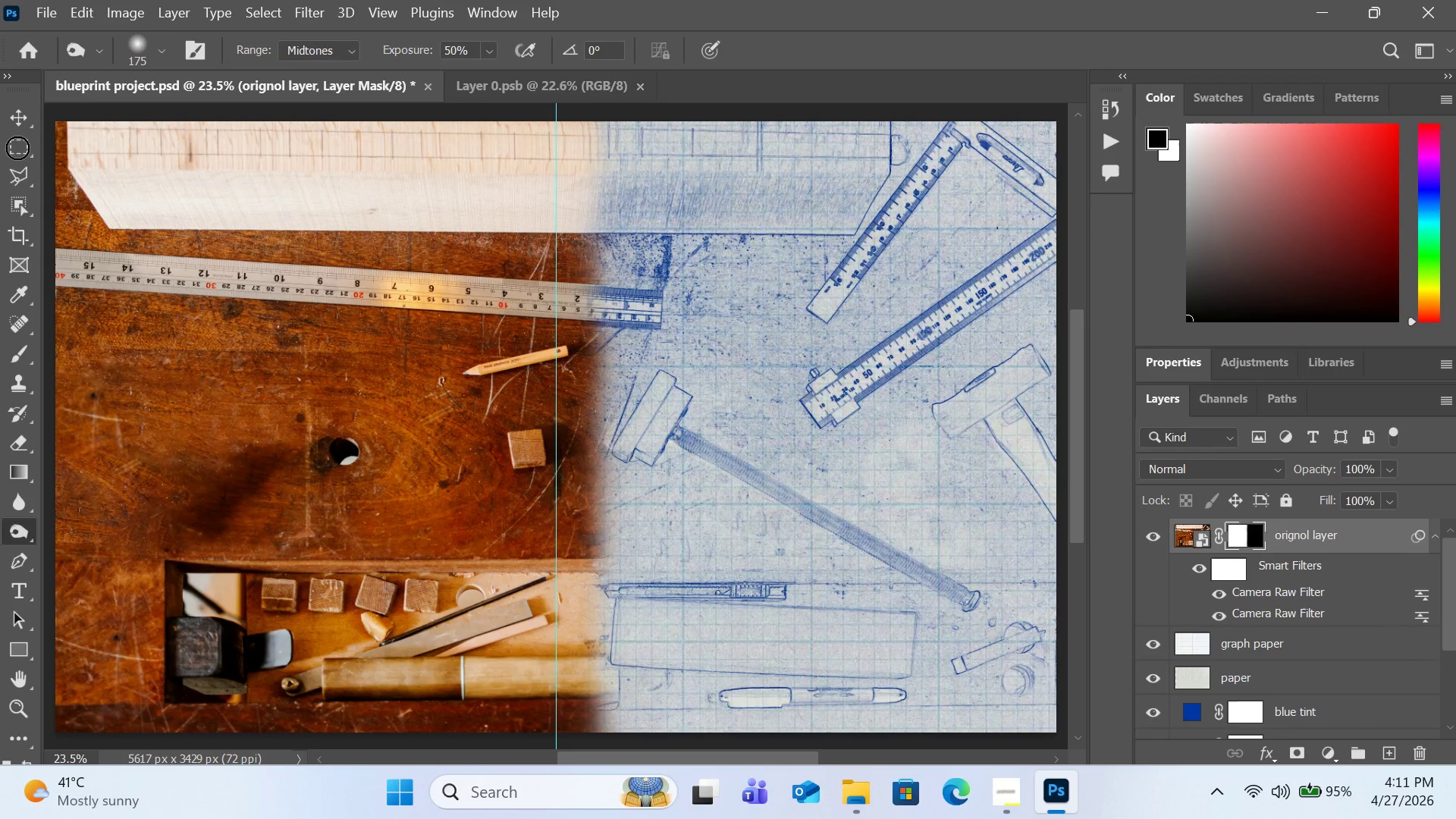 
wait(12.25)
 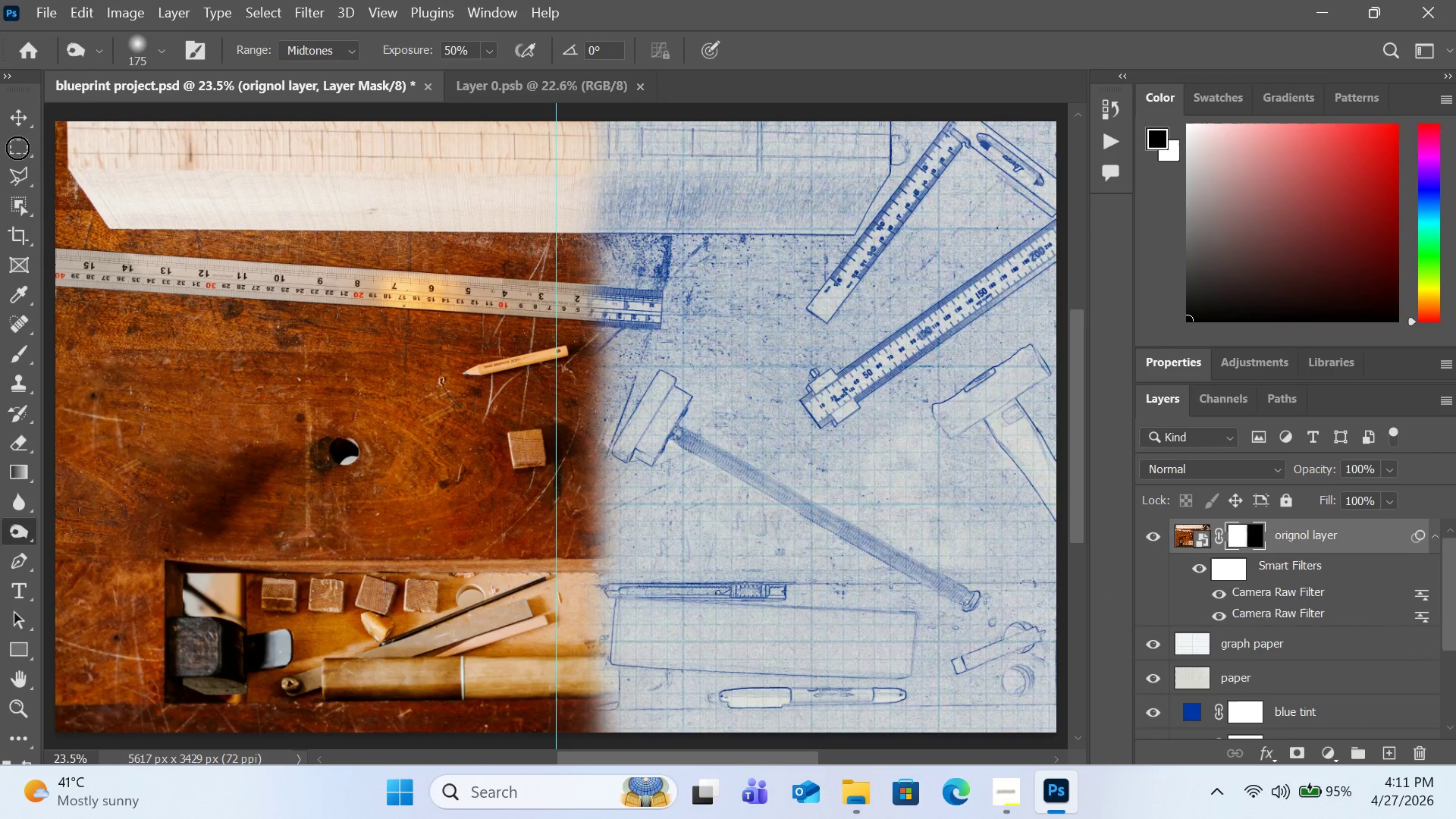 
left_click([17, 148])
 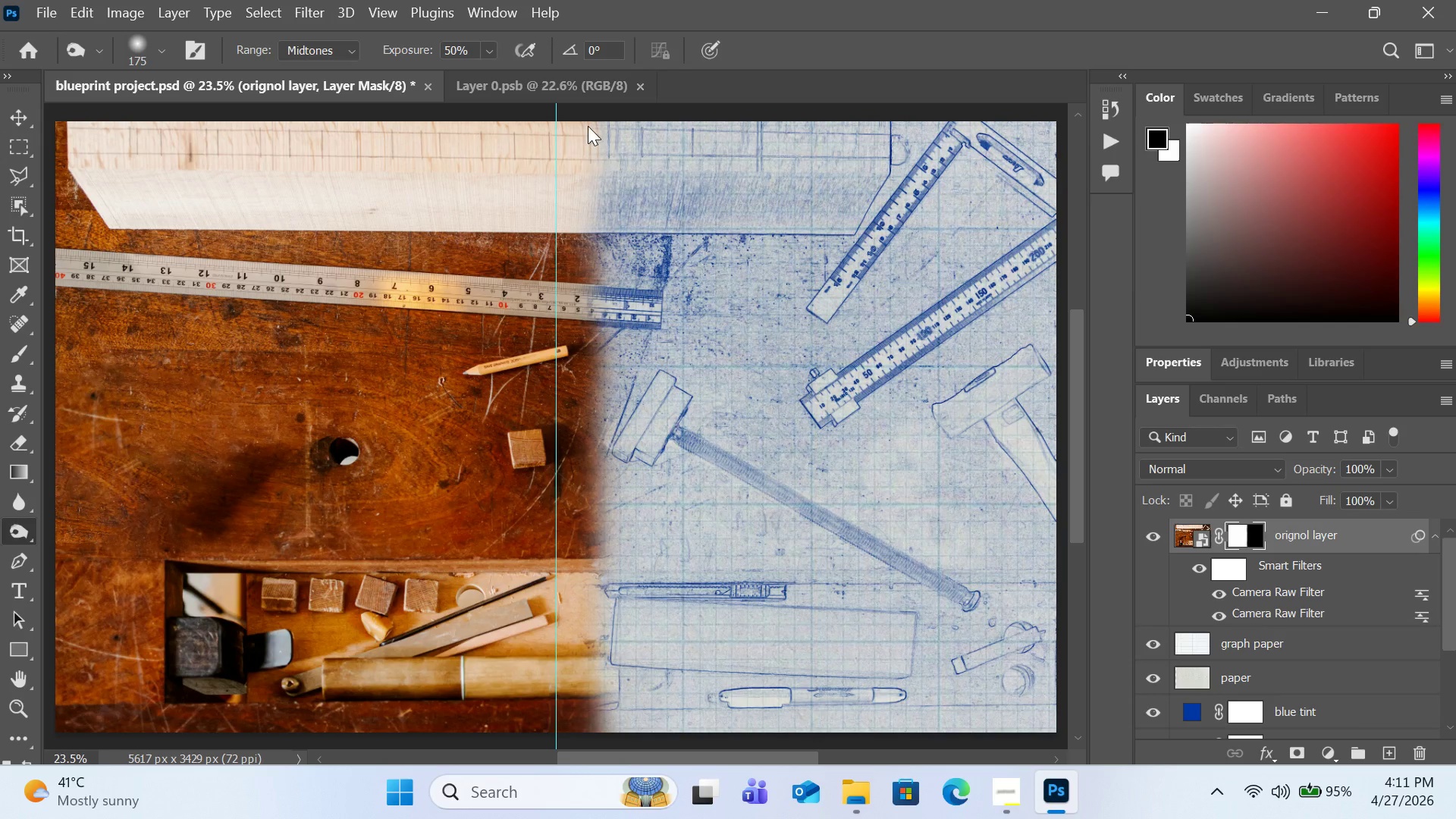 
mouse_move([566, 117])
 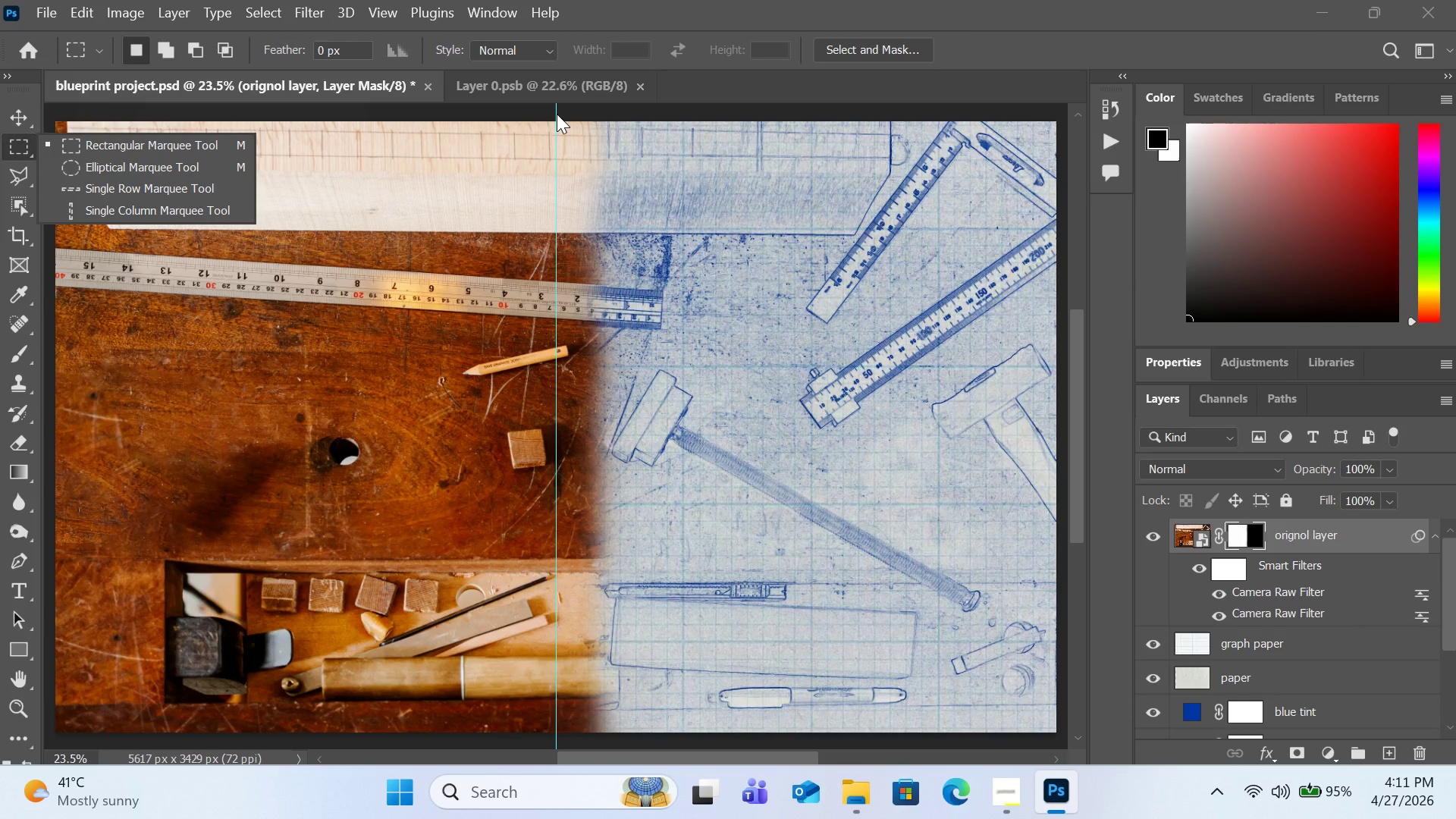 
left_click_drag(start_coordinate=[557, 114], to_coordinate=[1092, 812])
 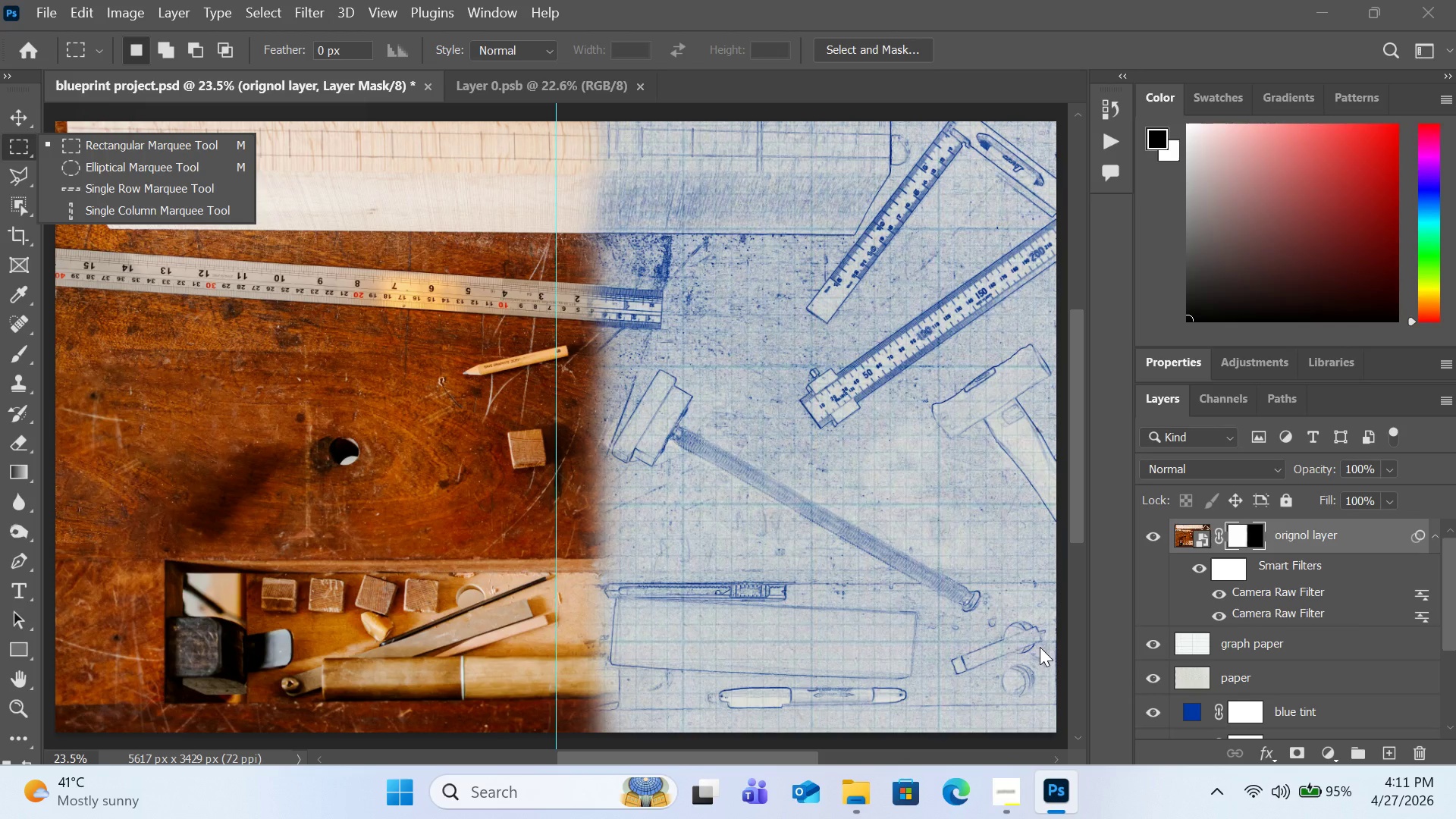 
wait(5.2)
 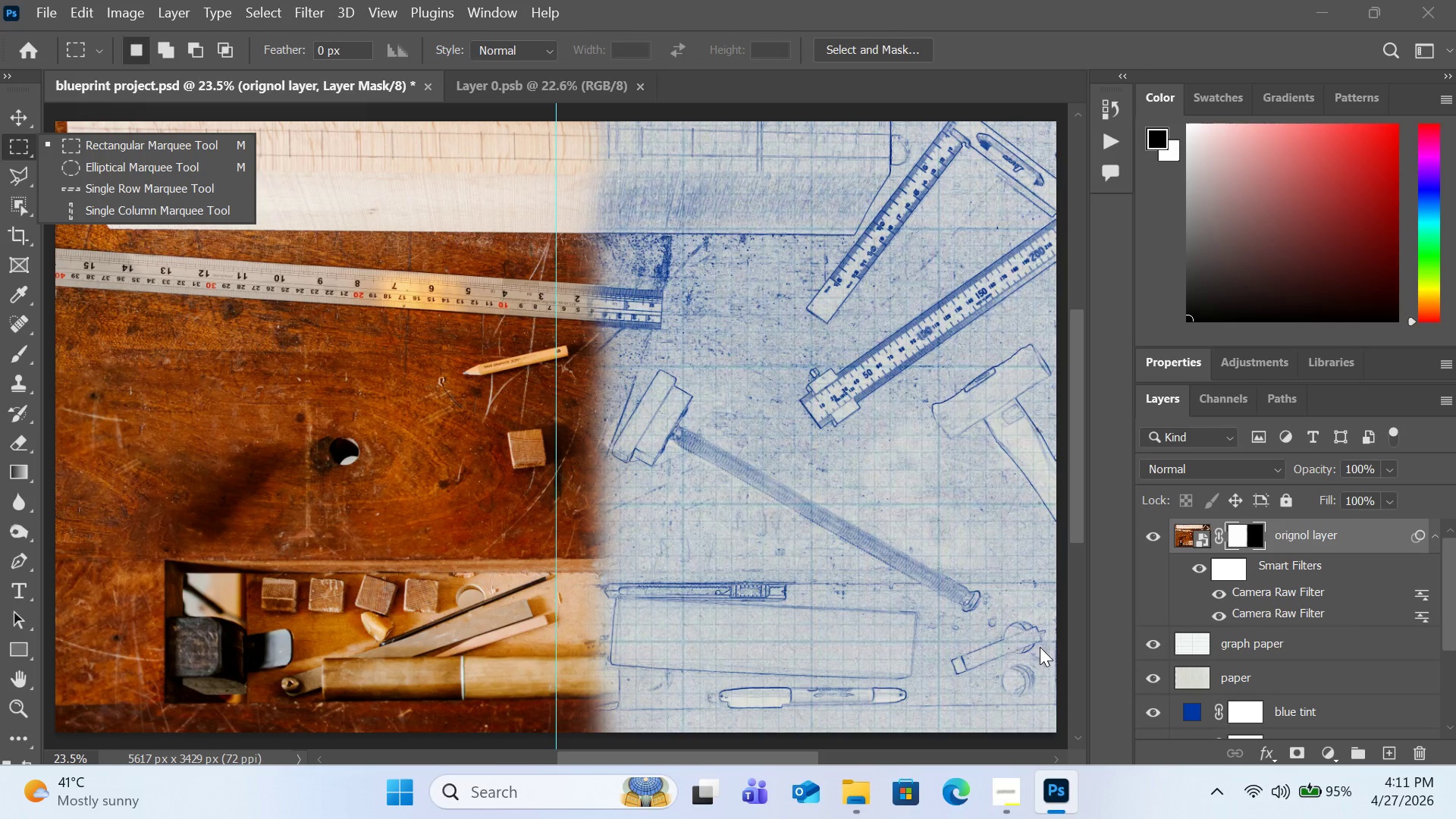 
scroll: coordinate [938, 549], scroll_direction: down, amount: 2.0
 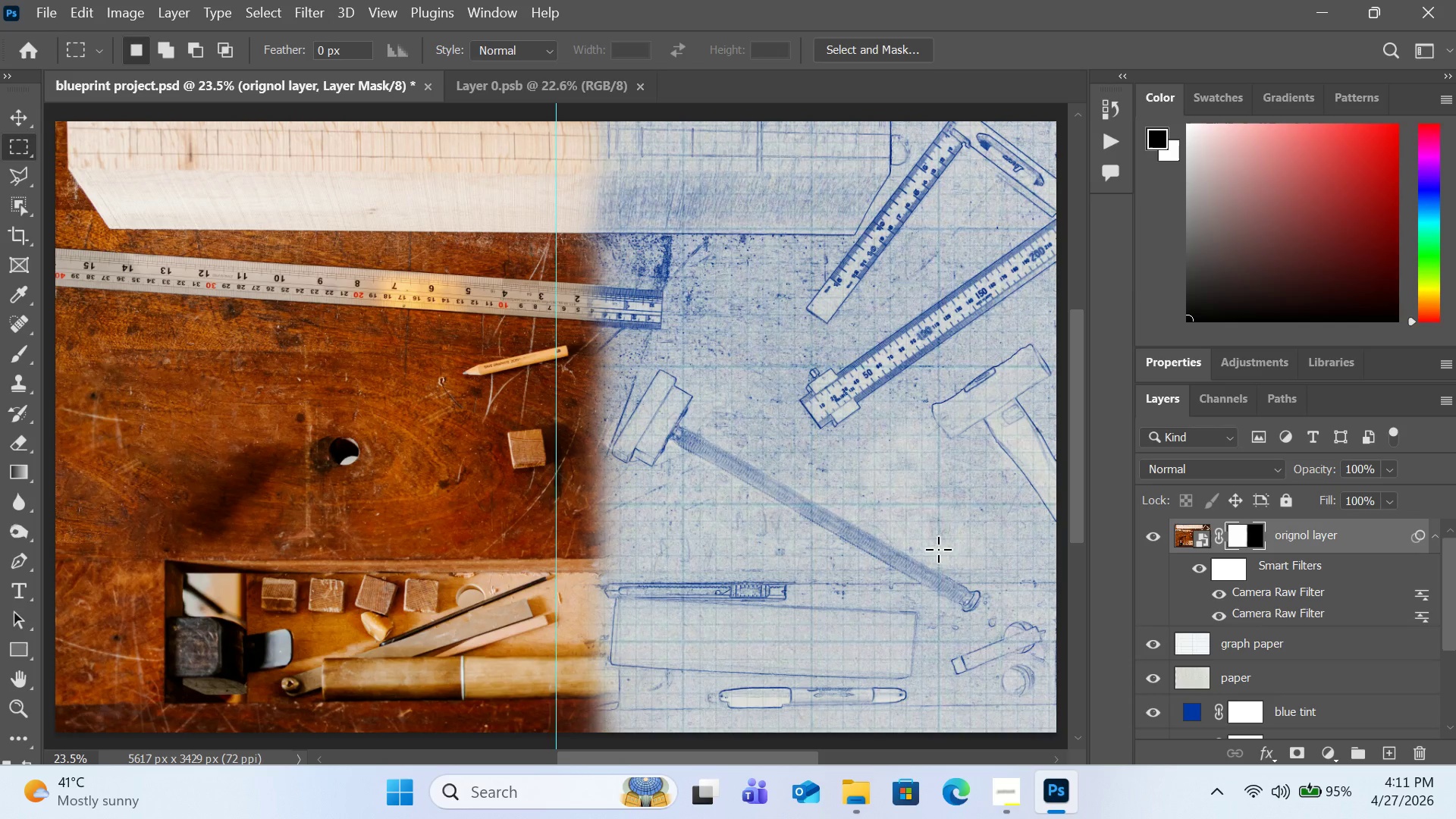 
wait(17.41)
 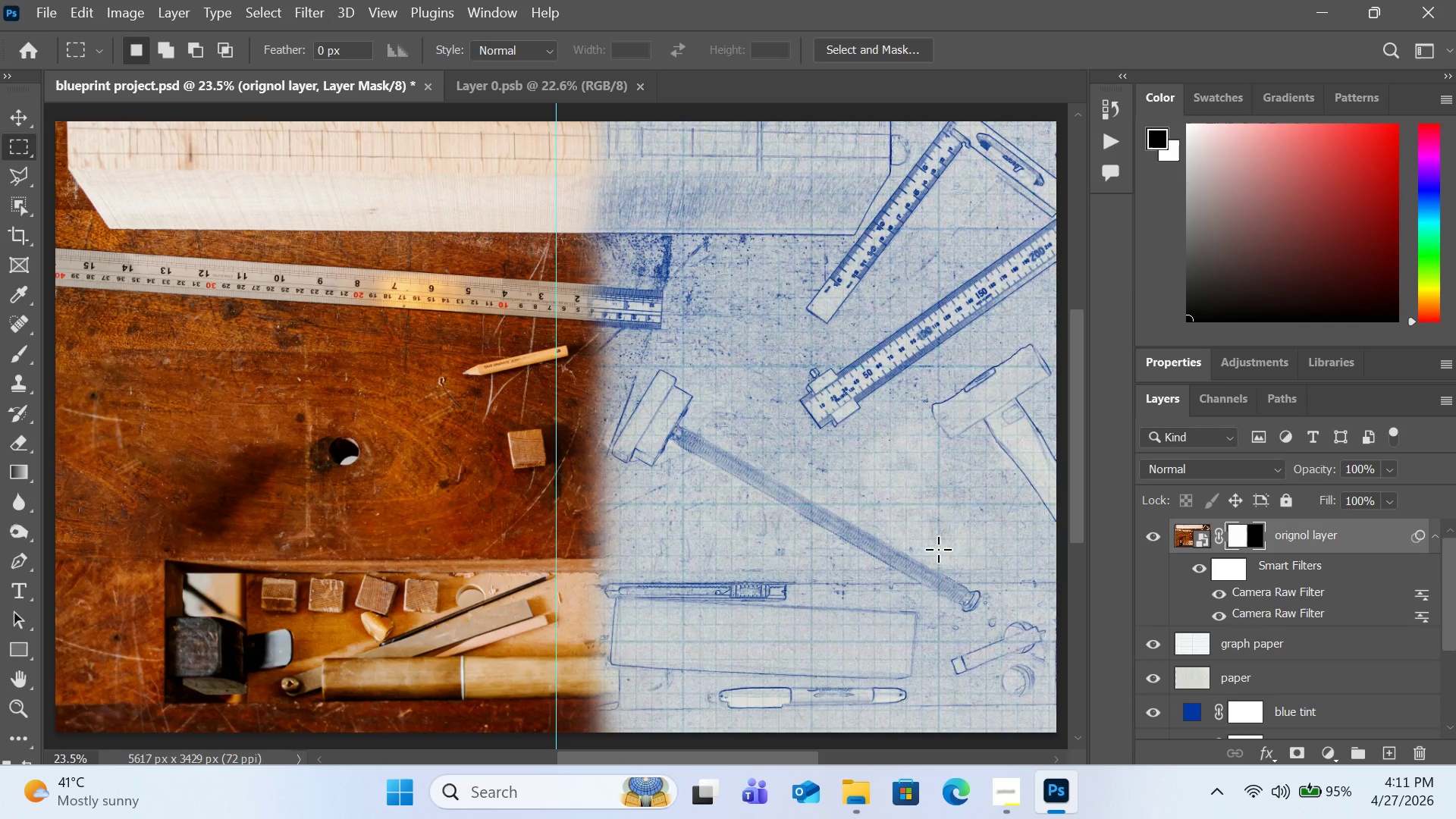 
scroll: coordinate [645, 348], scroll_direction: up, amount: 6.0
 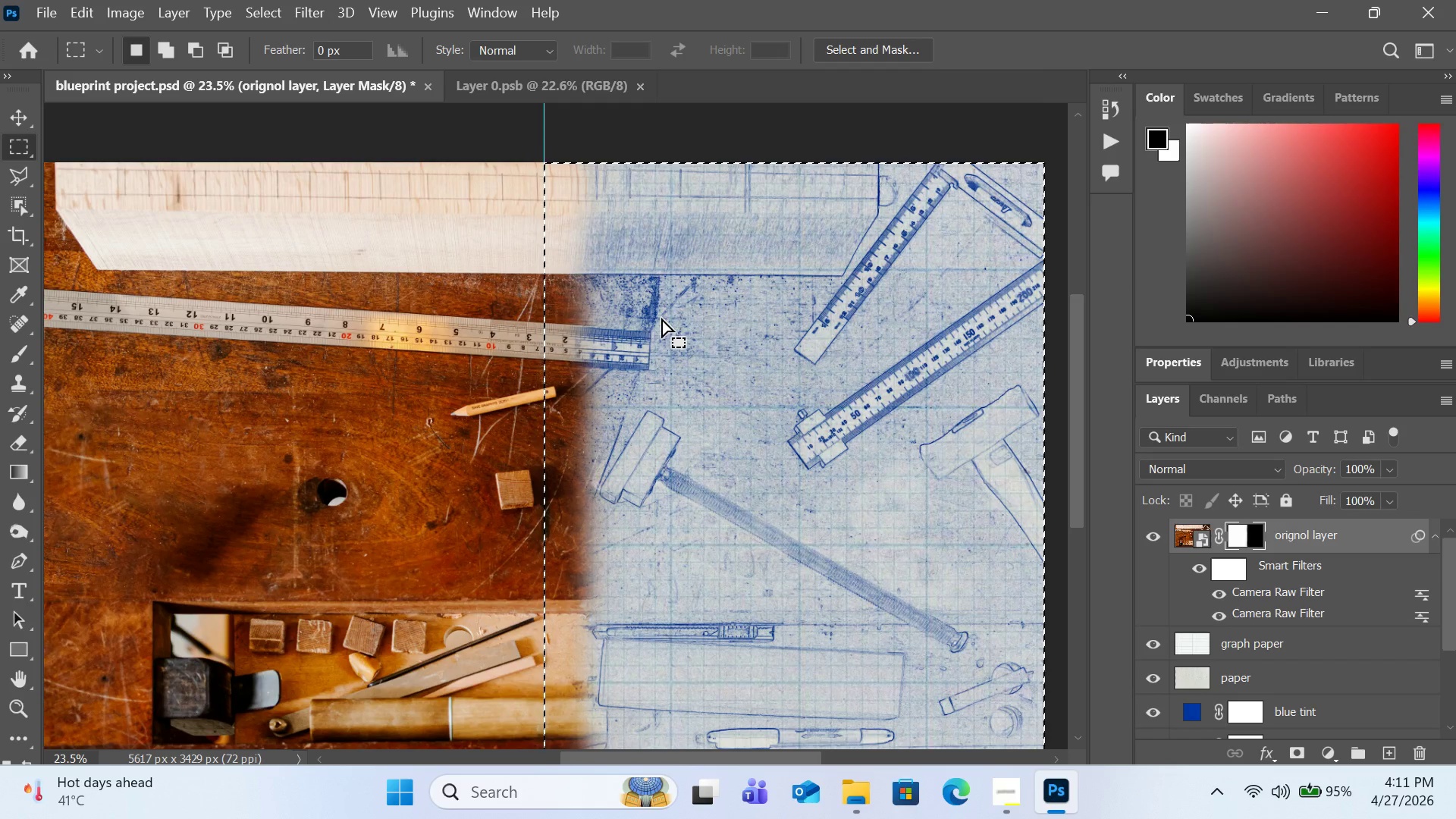 
key(Control+D)
 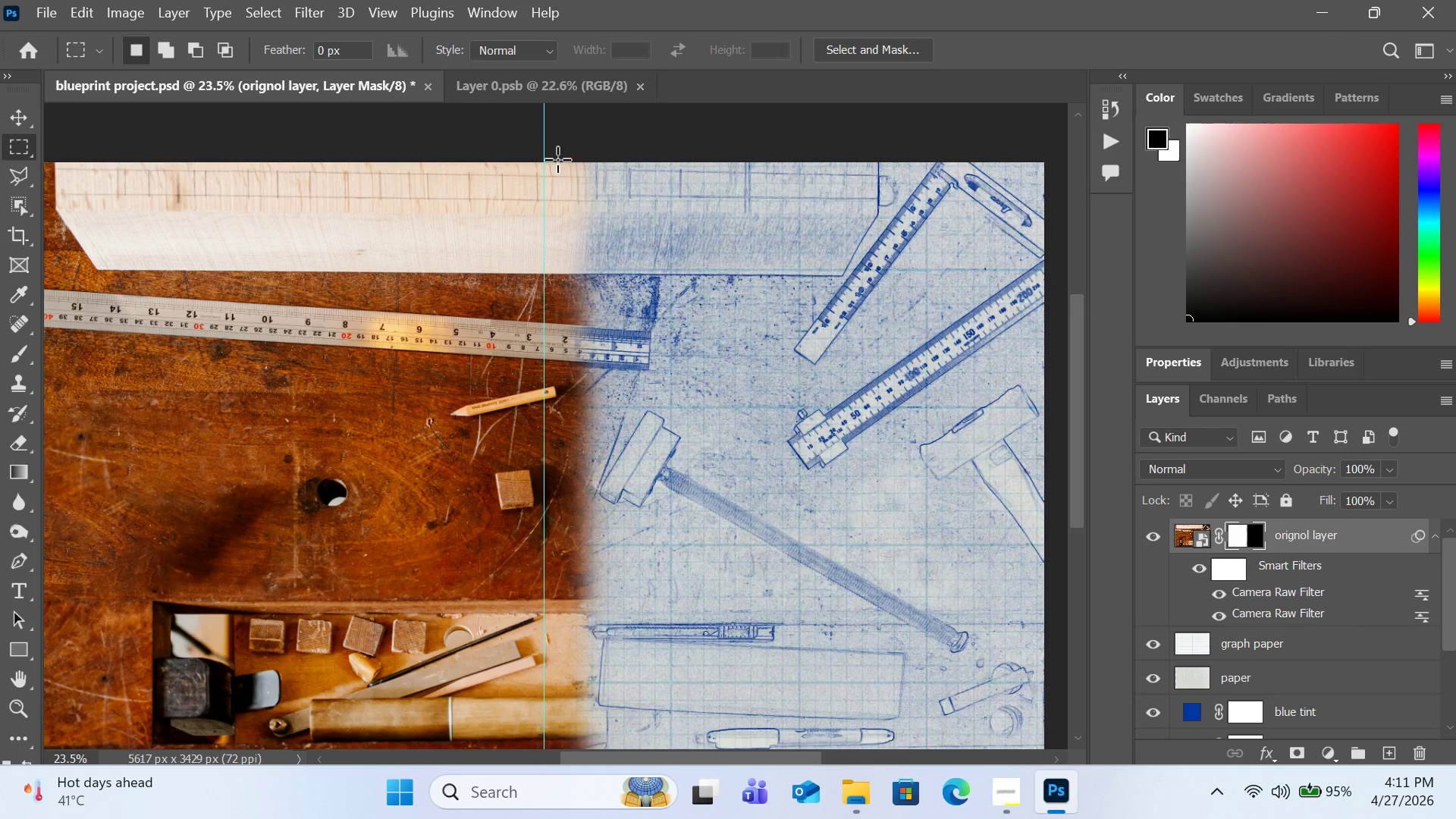 
left_click_drag(start_coordinate=[558, 159], to_coordinate=[748, 437])
 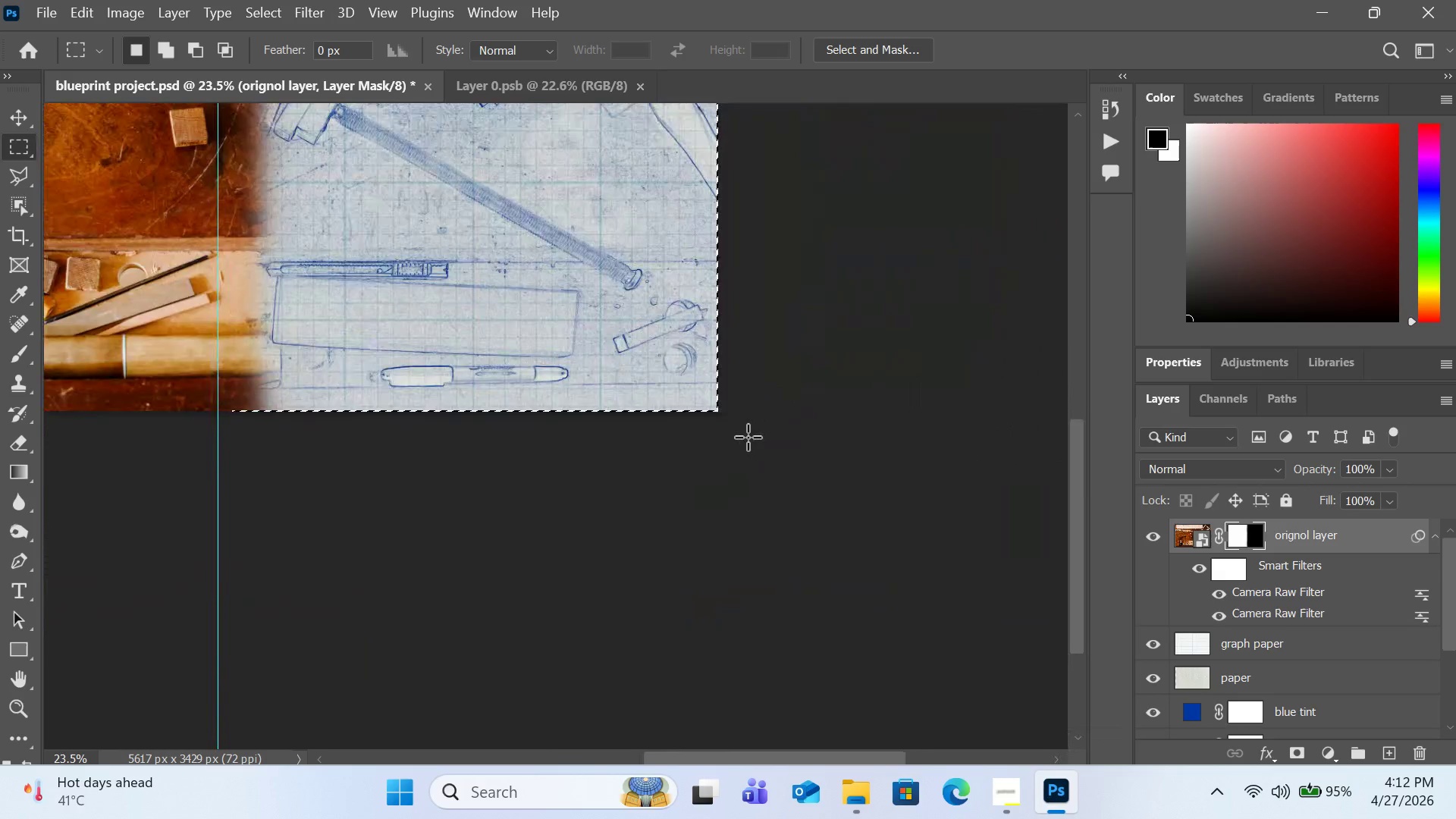 
scroll: coordinate [748, 437], scroll_direction: up, amount: 16.0
 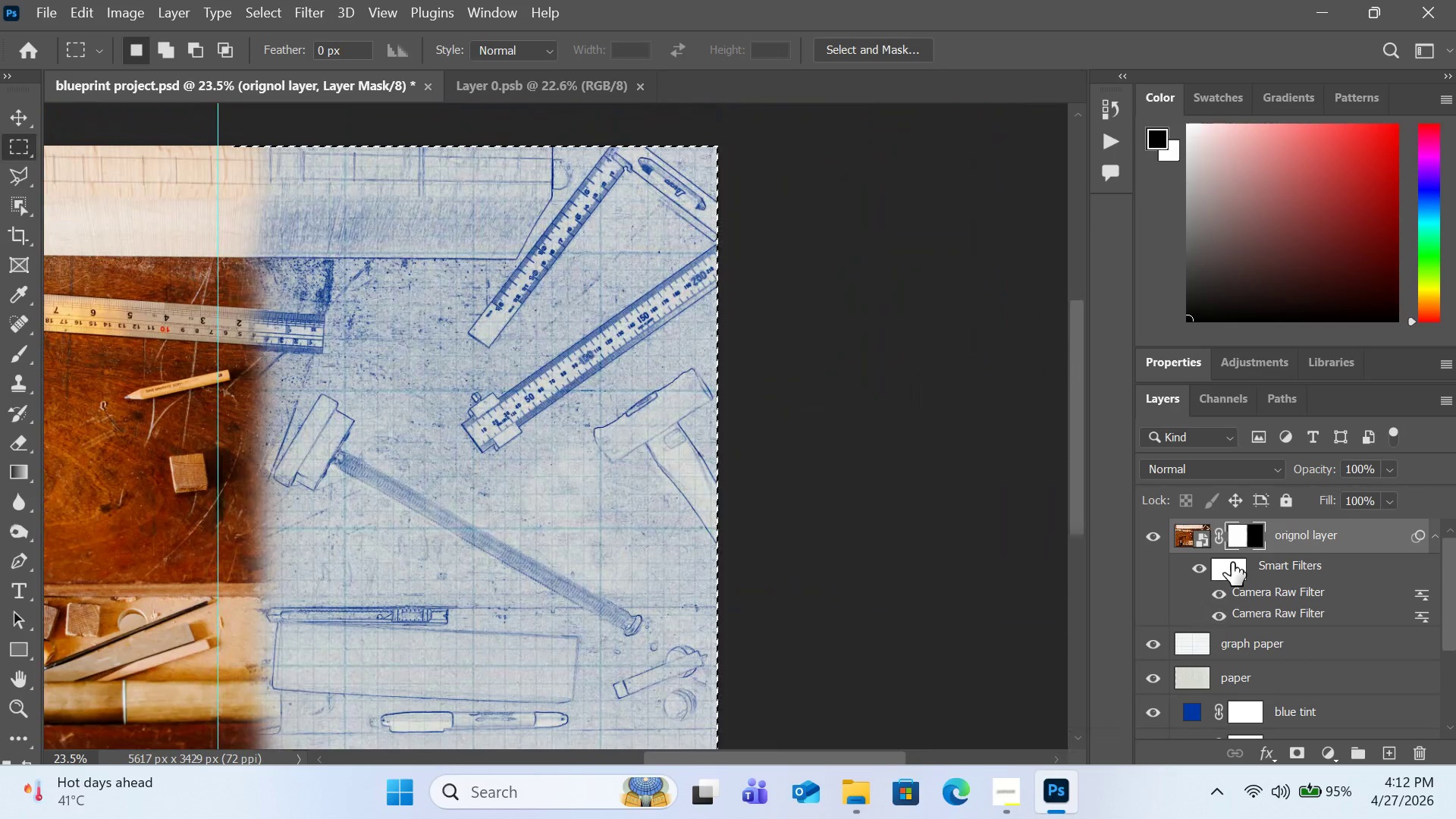 
wait(8.09)
 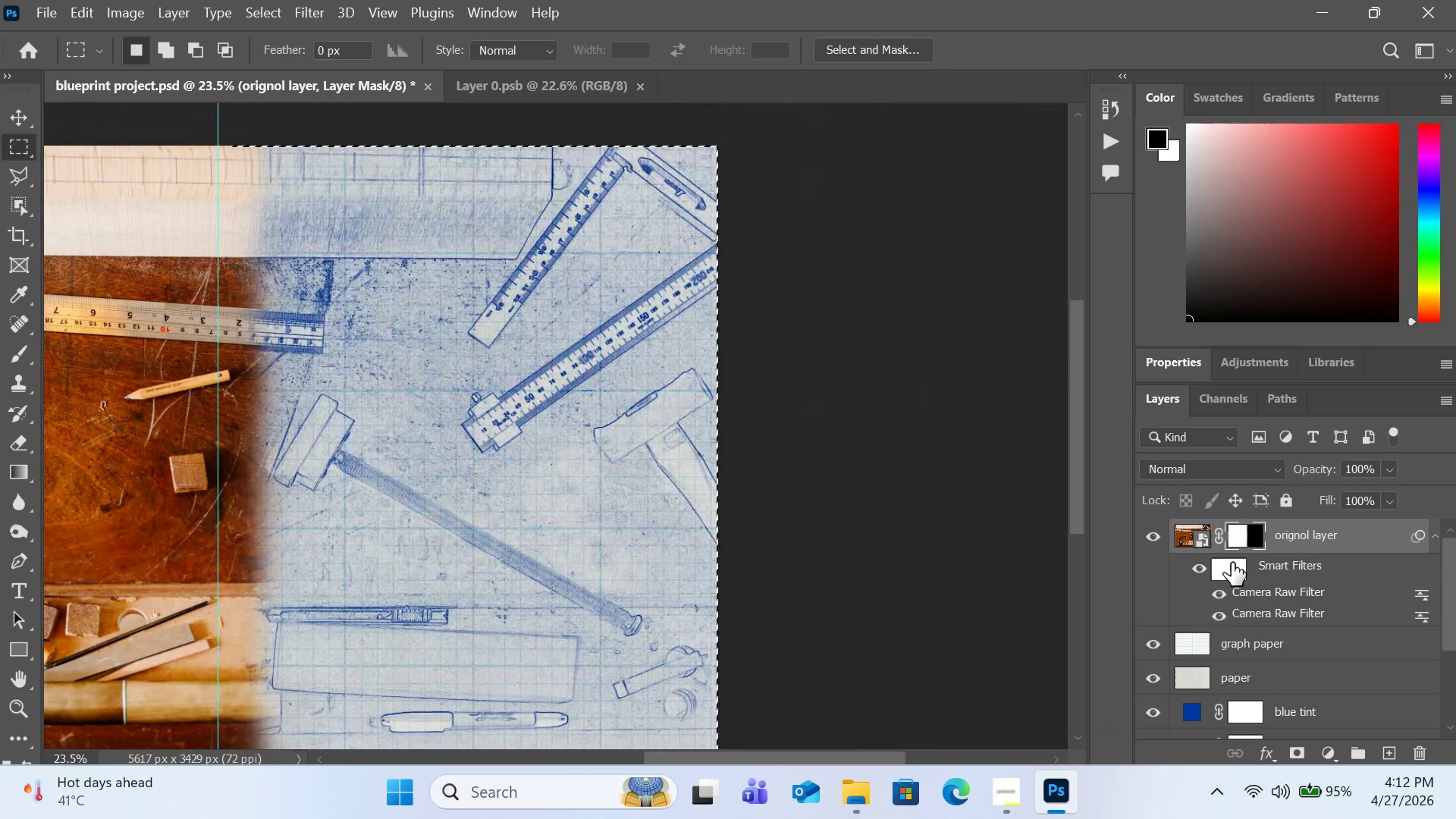 
key(Shift+Backspace)
 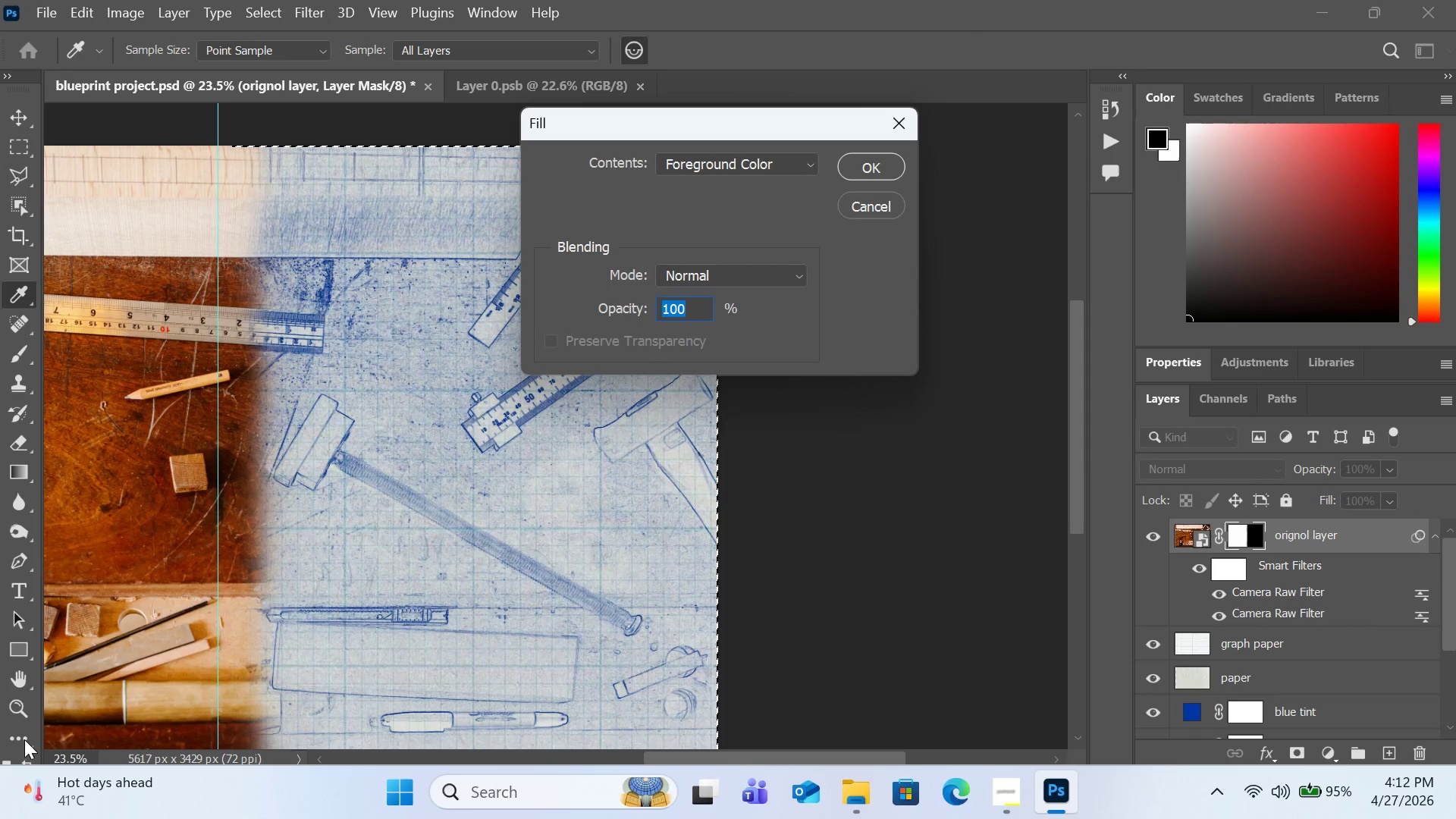 
wait(6.27)
 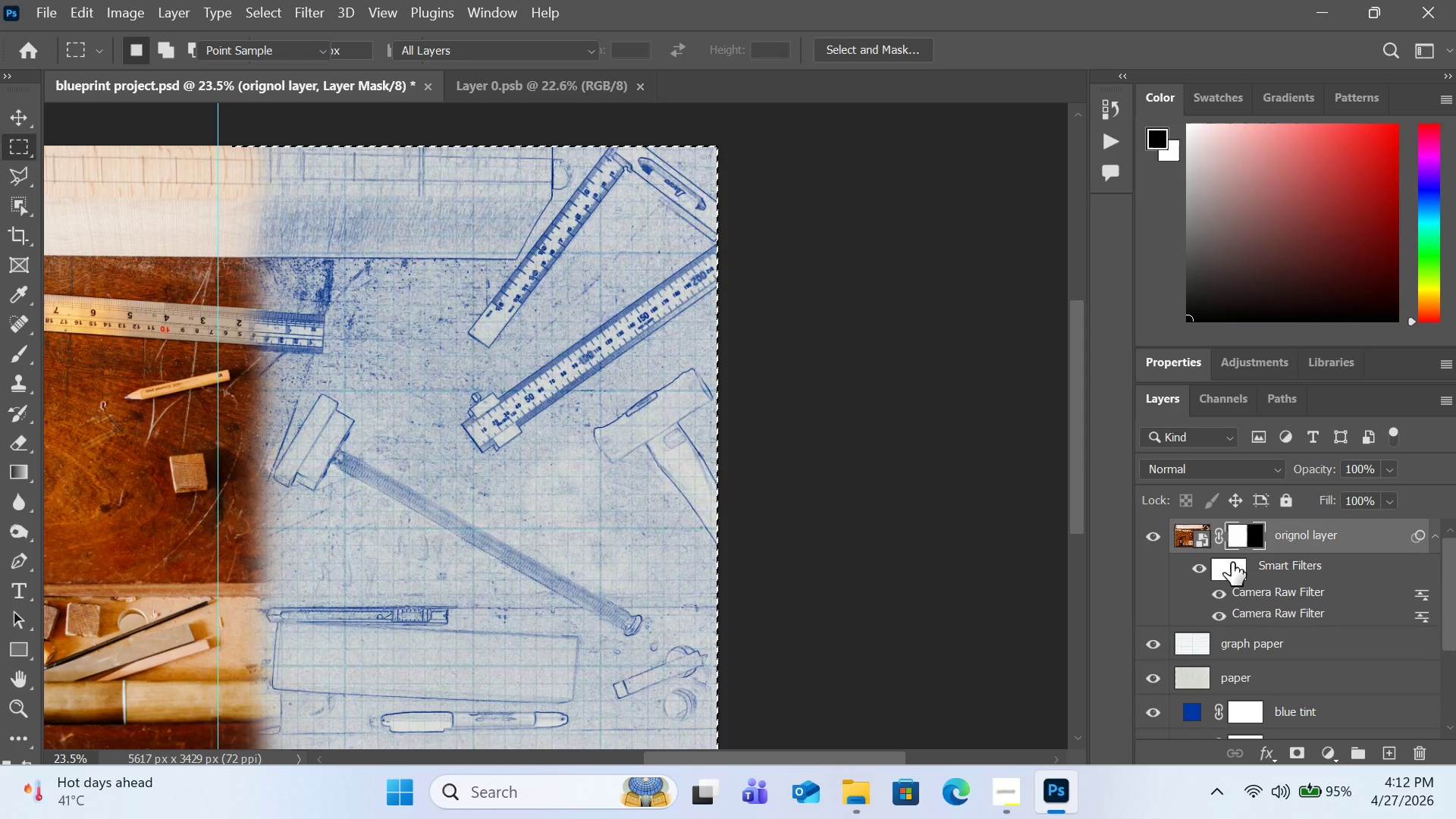 
left_click([5, 71])
 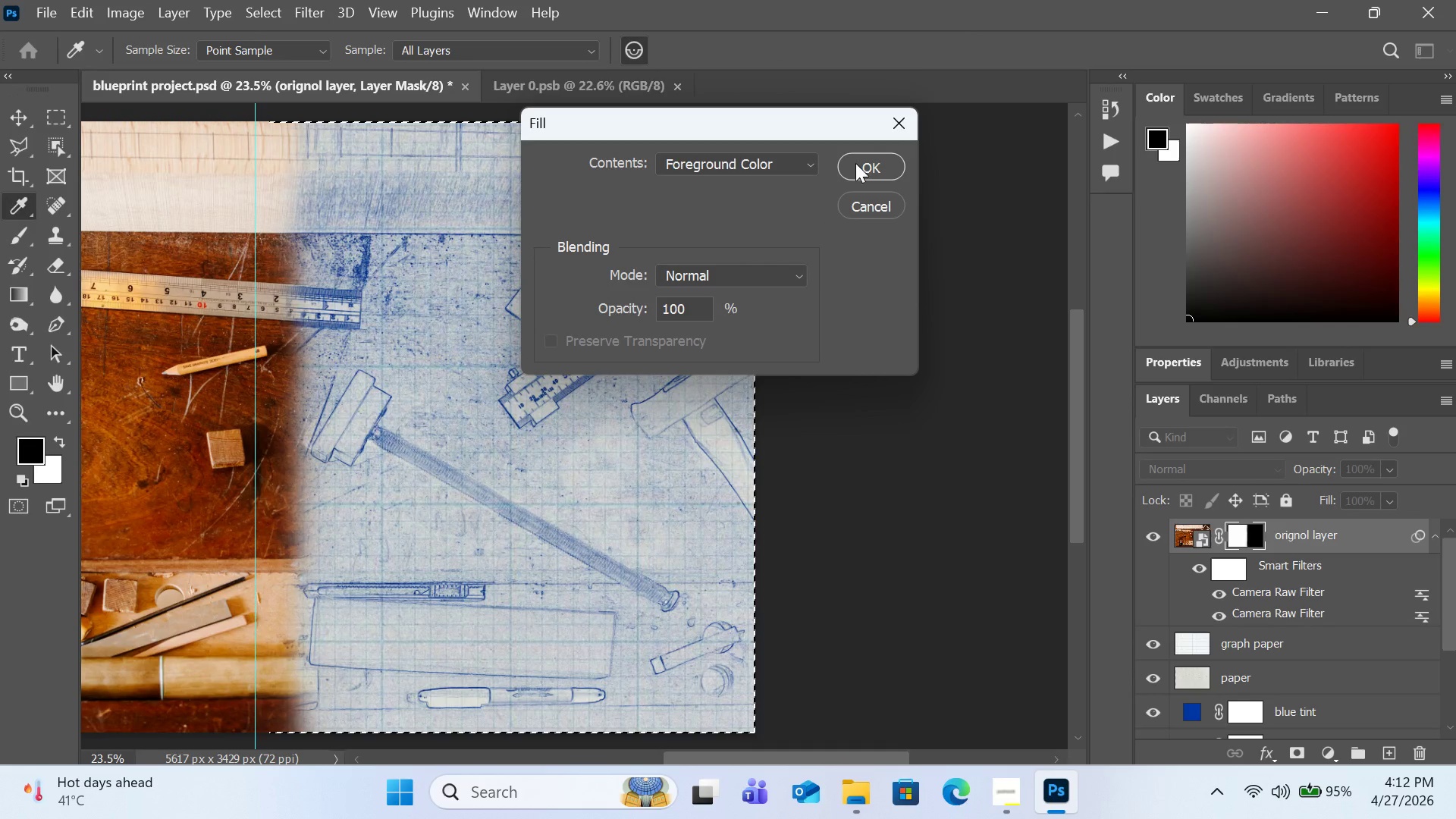 
left_click([858, 165])
 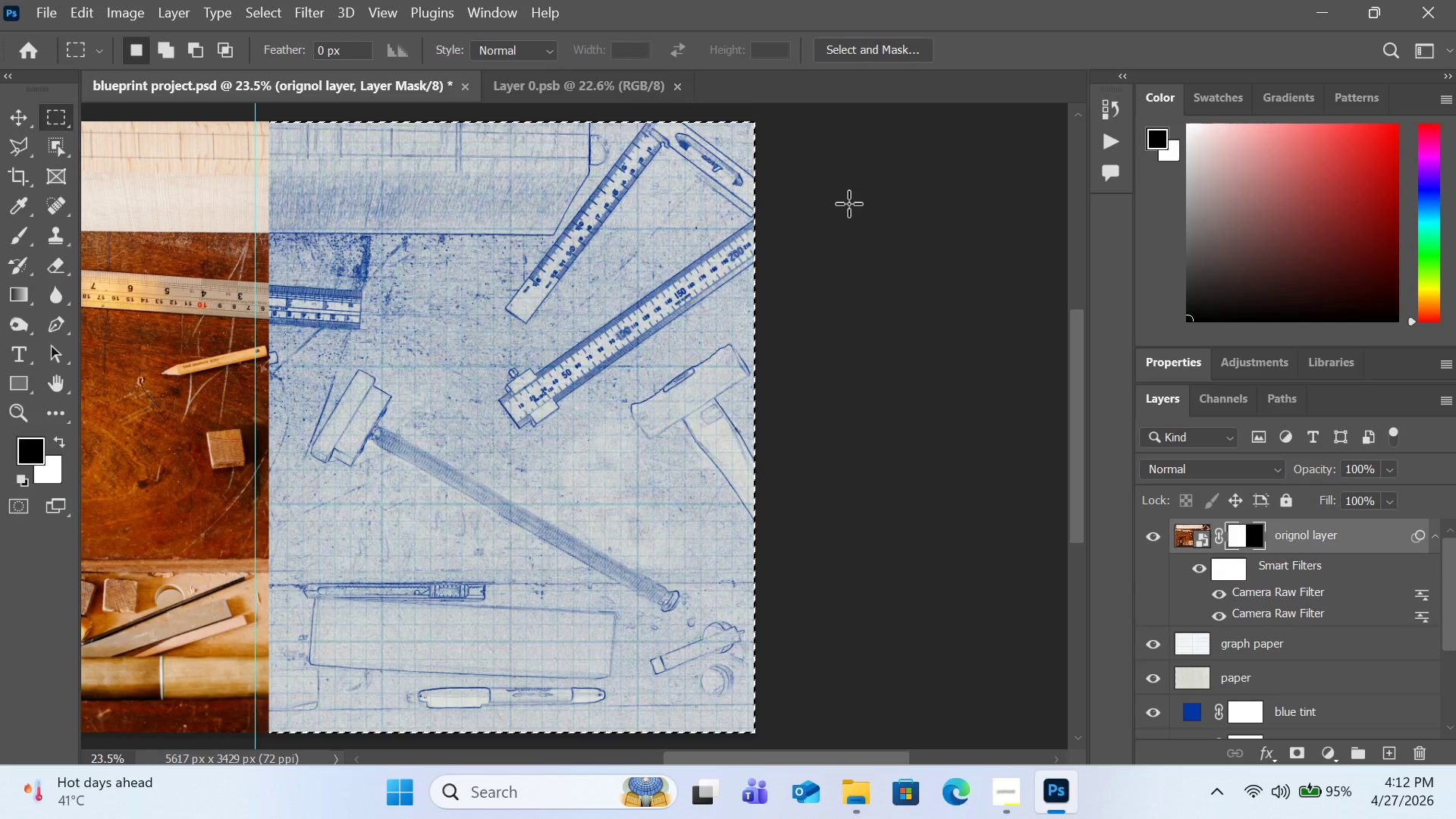 
wait(7.51)
 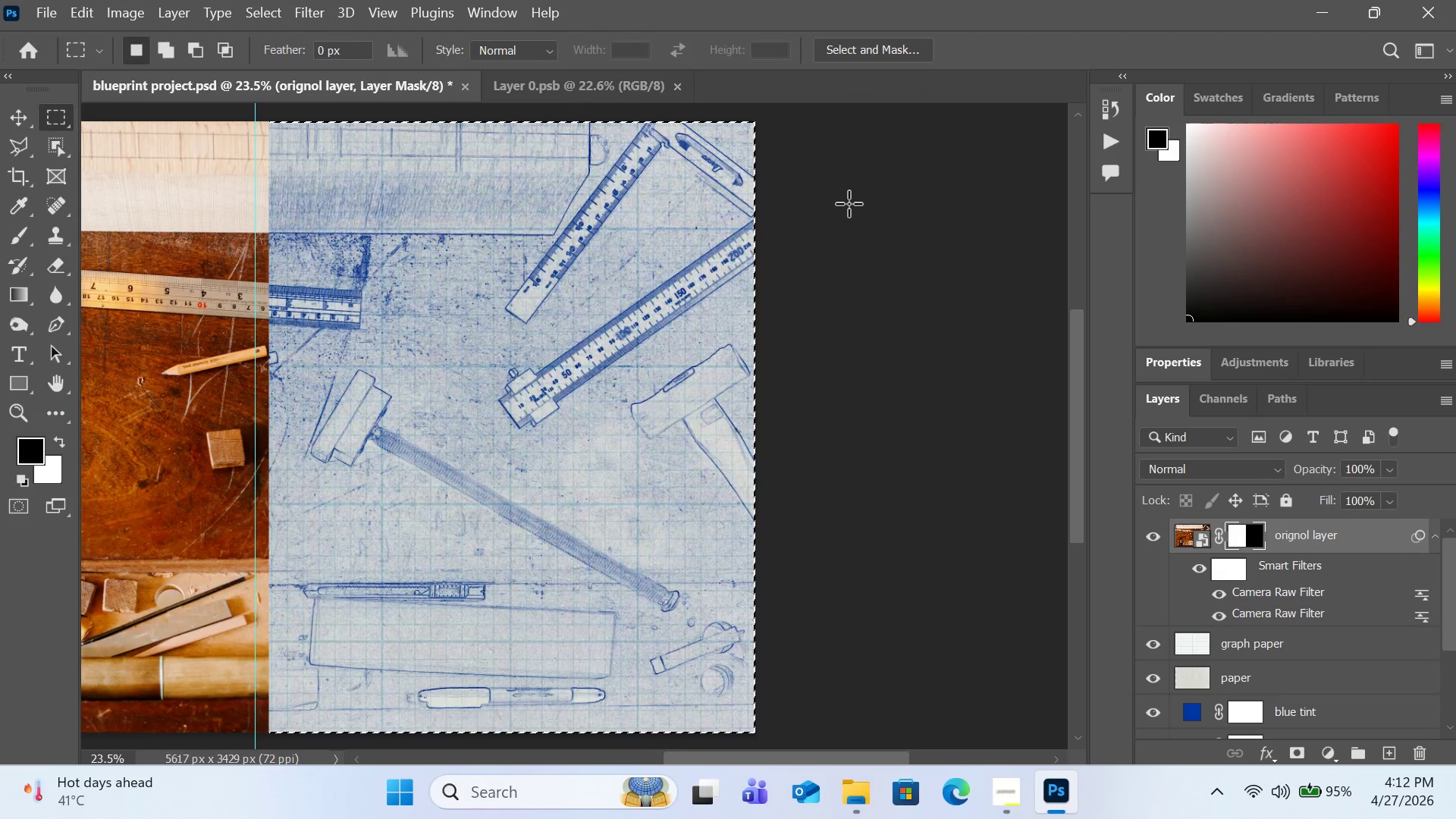 
key(Control+Z)
 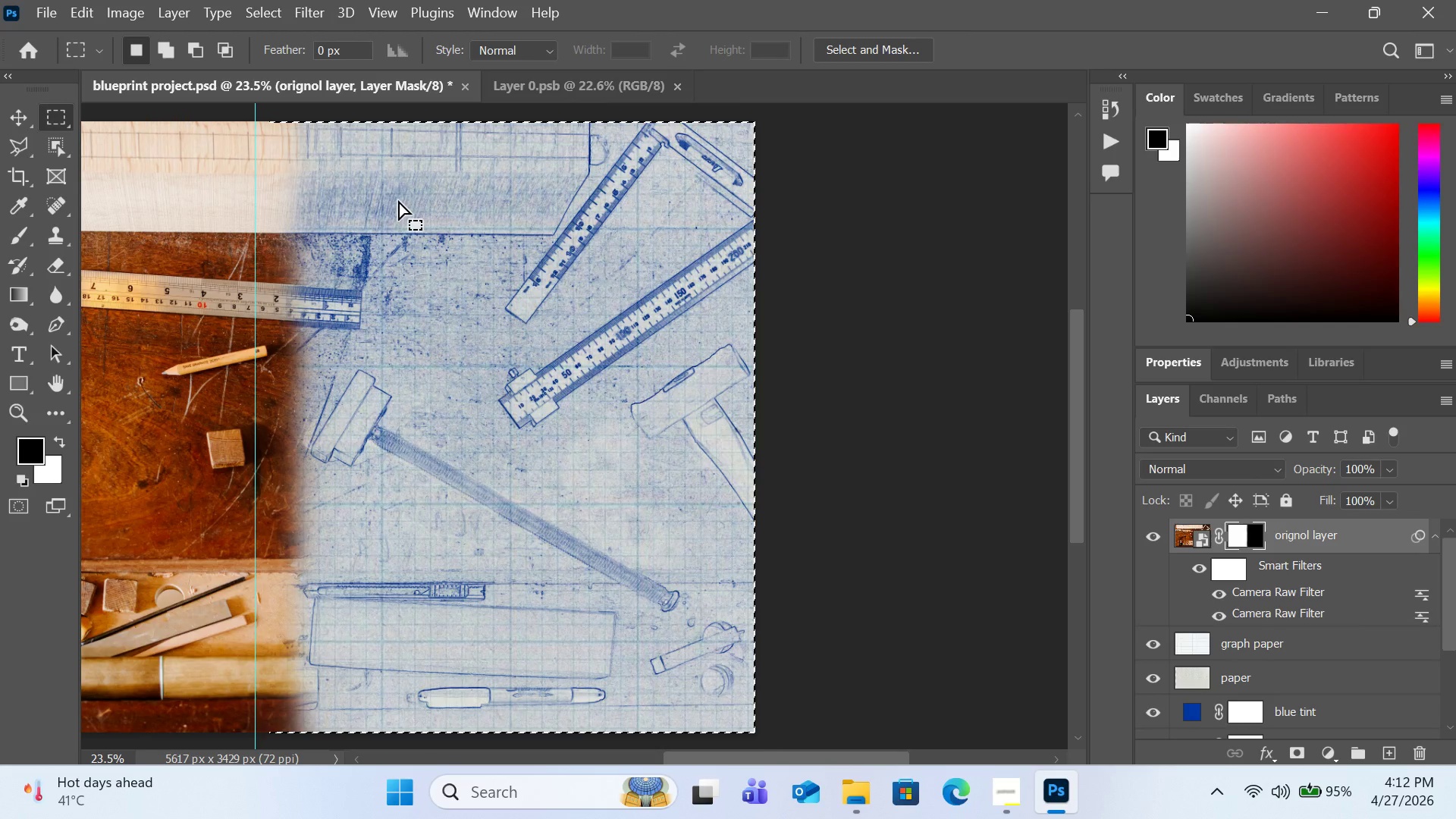 
key(Control+D)
 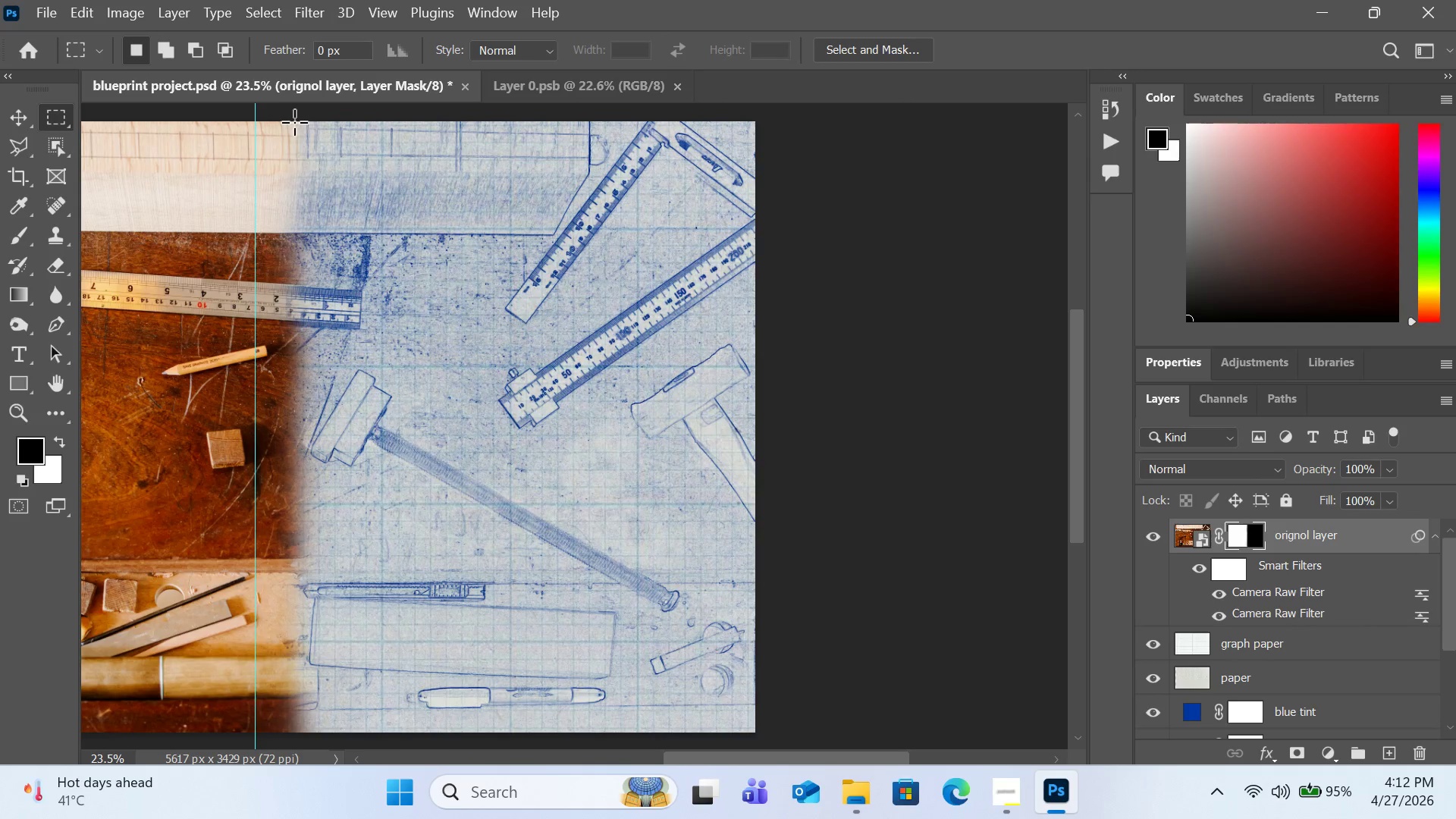 
left_click_drag(start_coordinate=[290, 120], to_coordinate=[830, 761])
 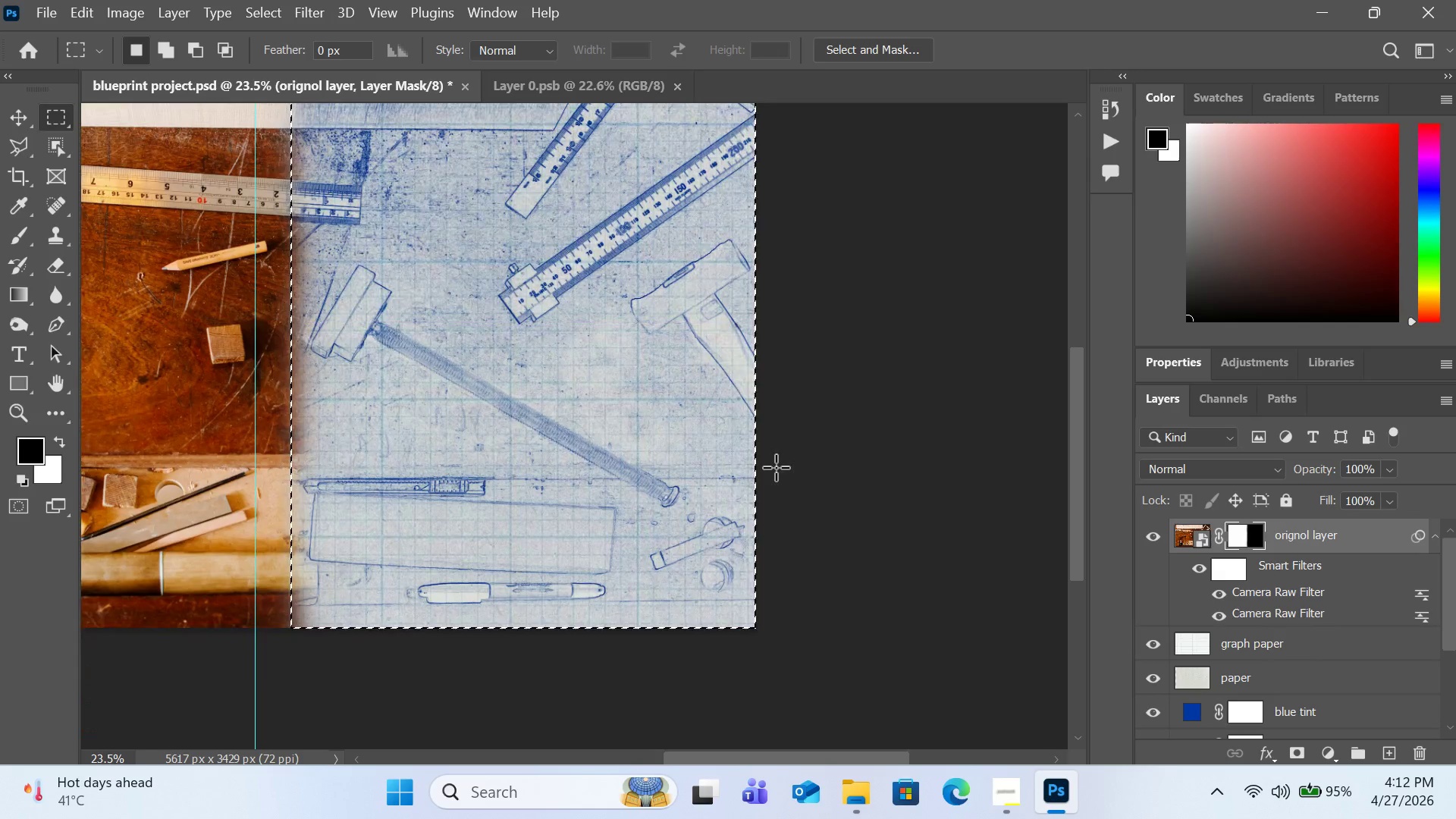 
scroll: coordinate [776, 467], scroll_direction: up, amount: 3.0
 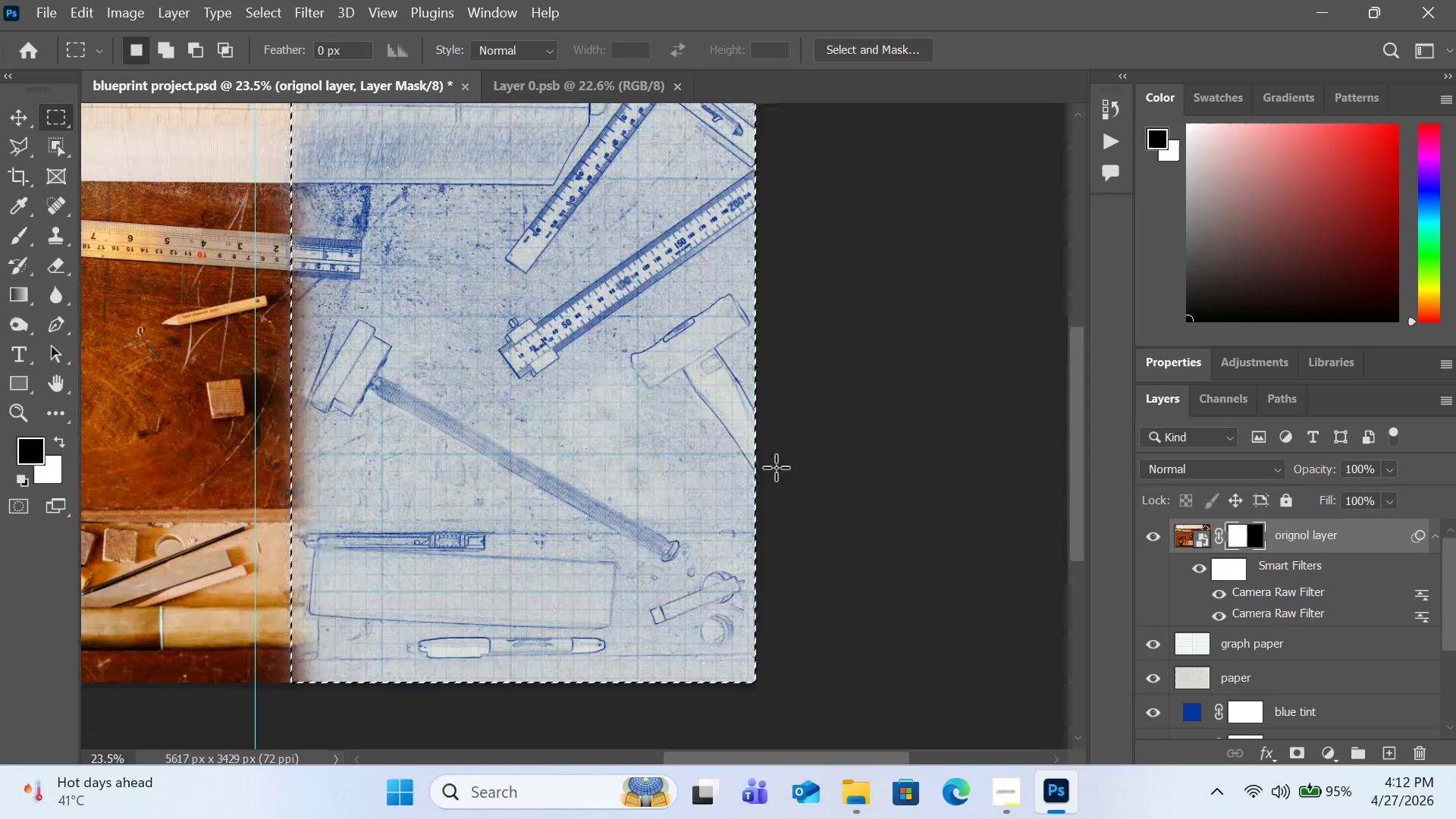 
key(Shift+Insert)
 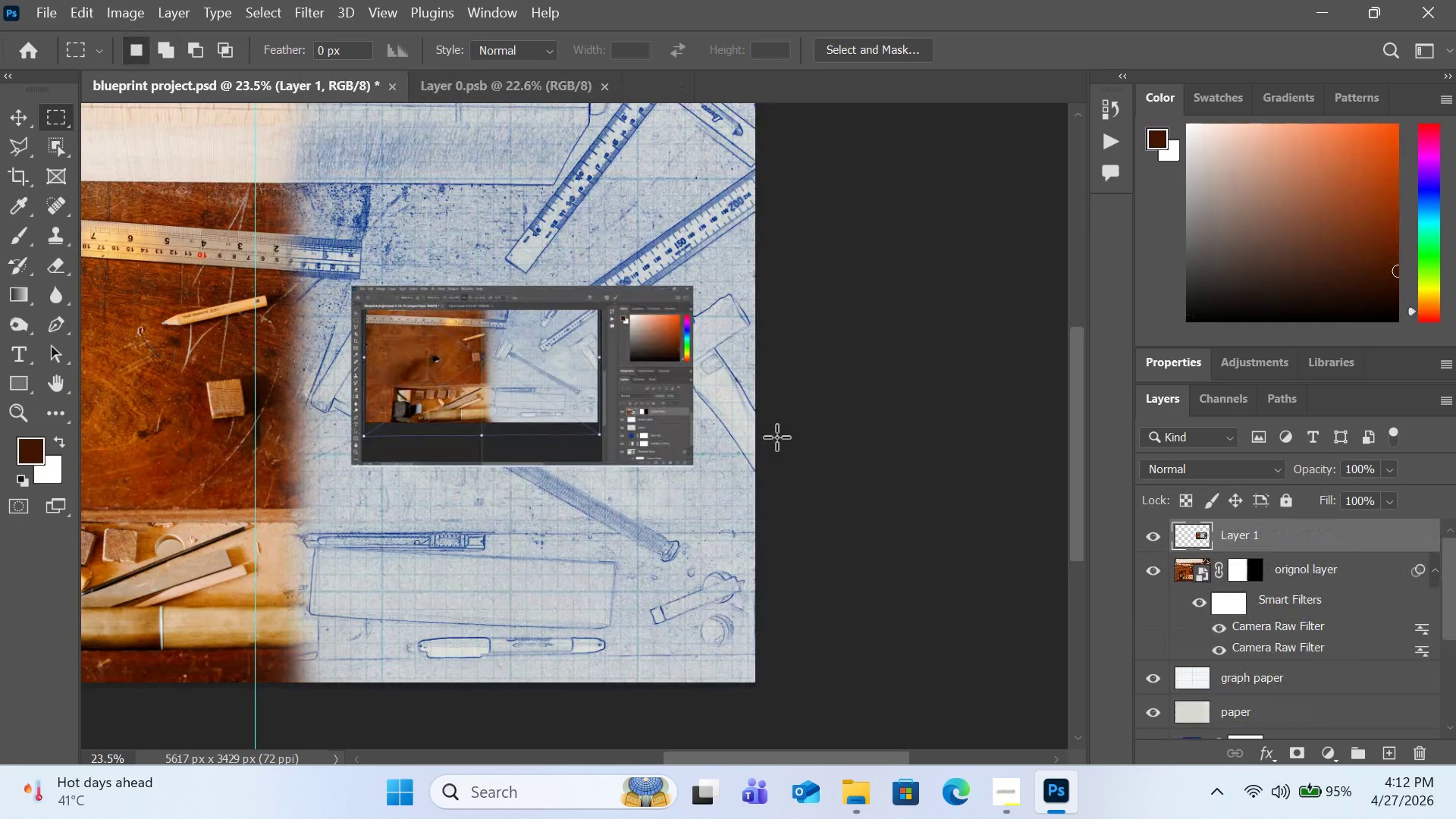 
wait(6.06)
 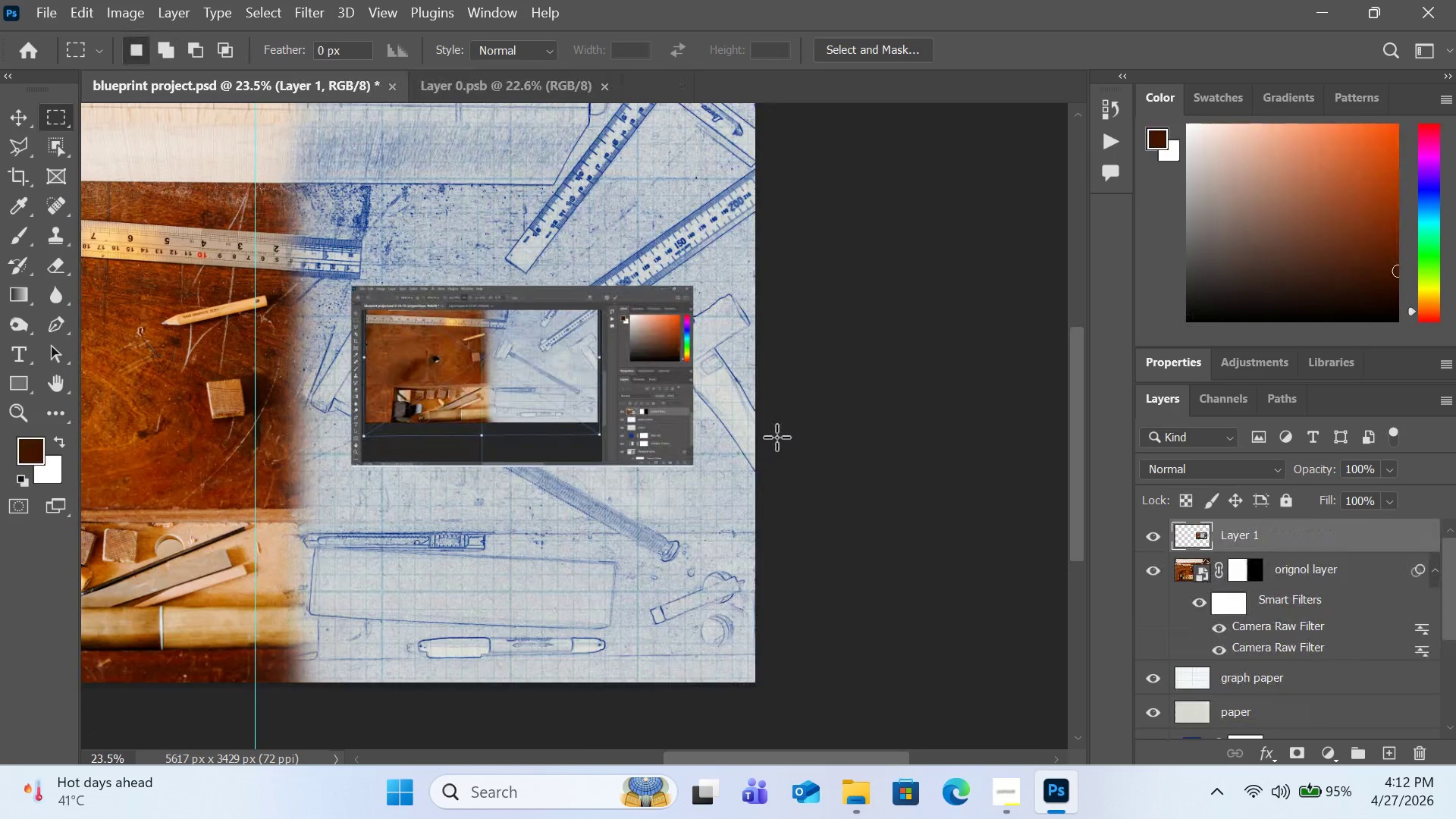 
key(Control+Z)
 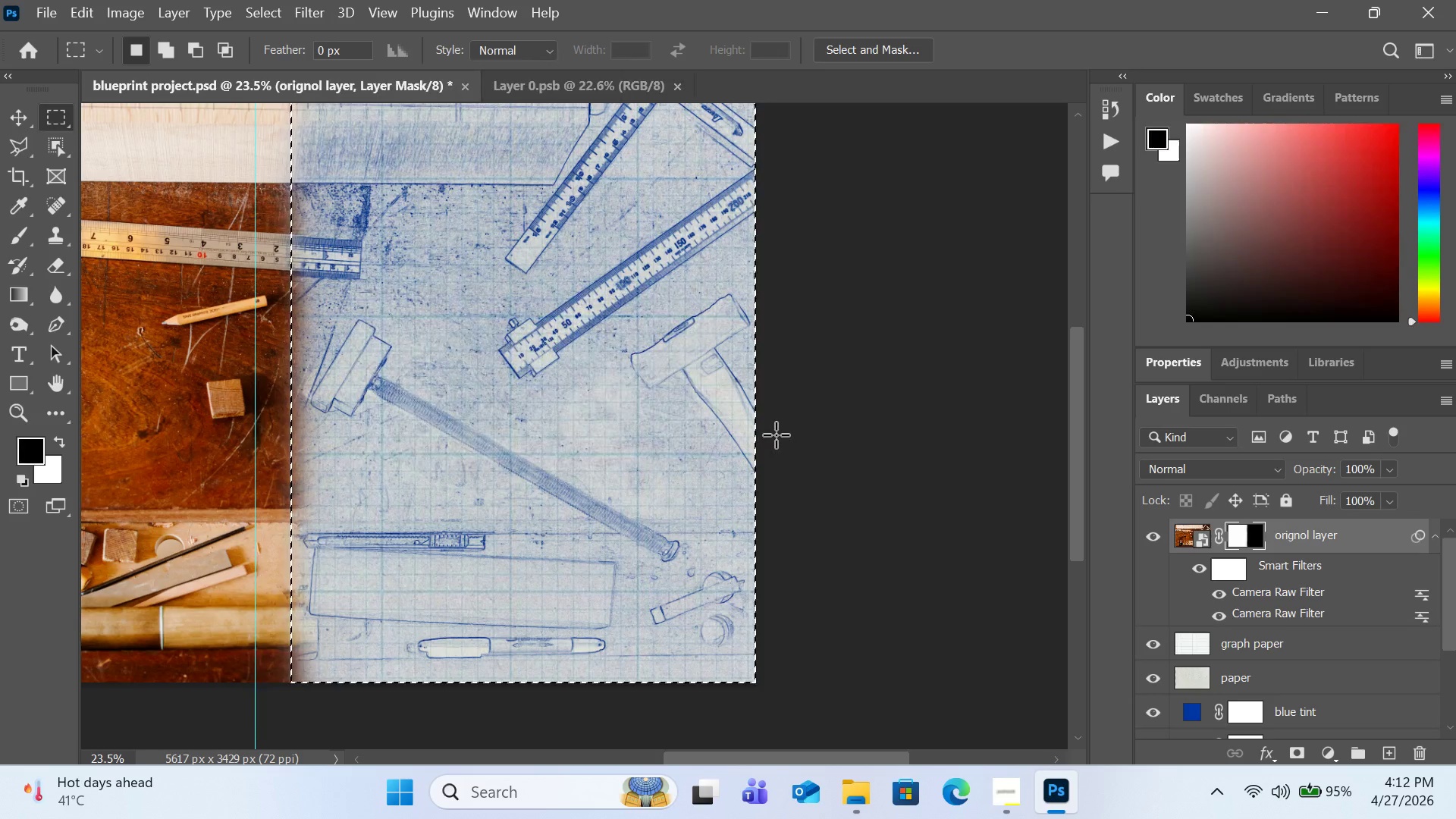 
key(Shift+Backspace)
 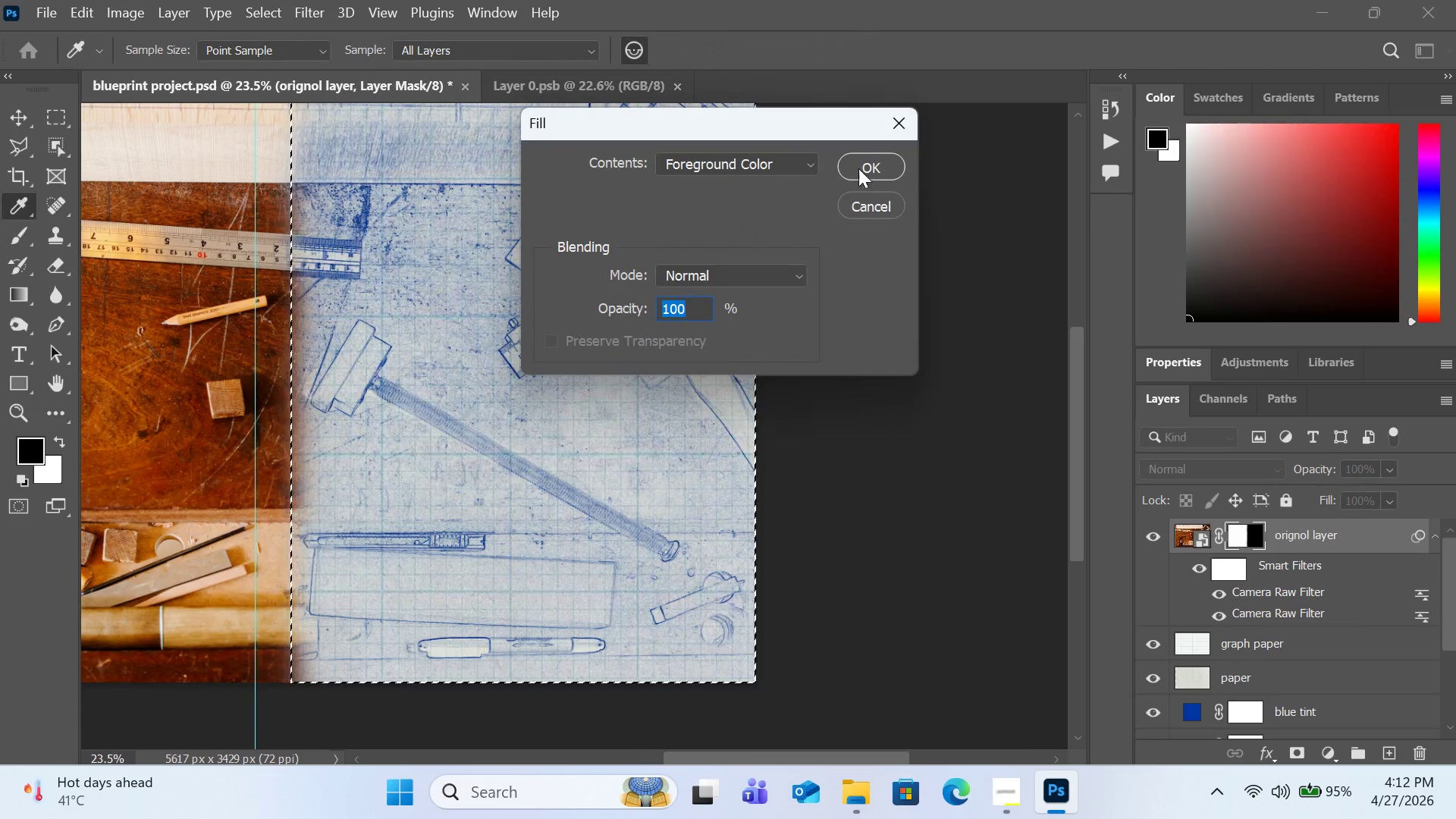 
left_click([865, 159])
 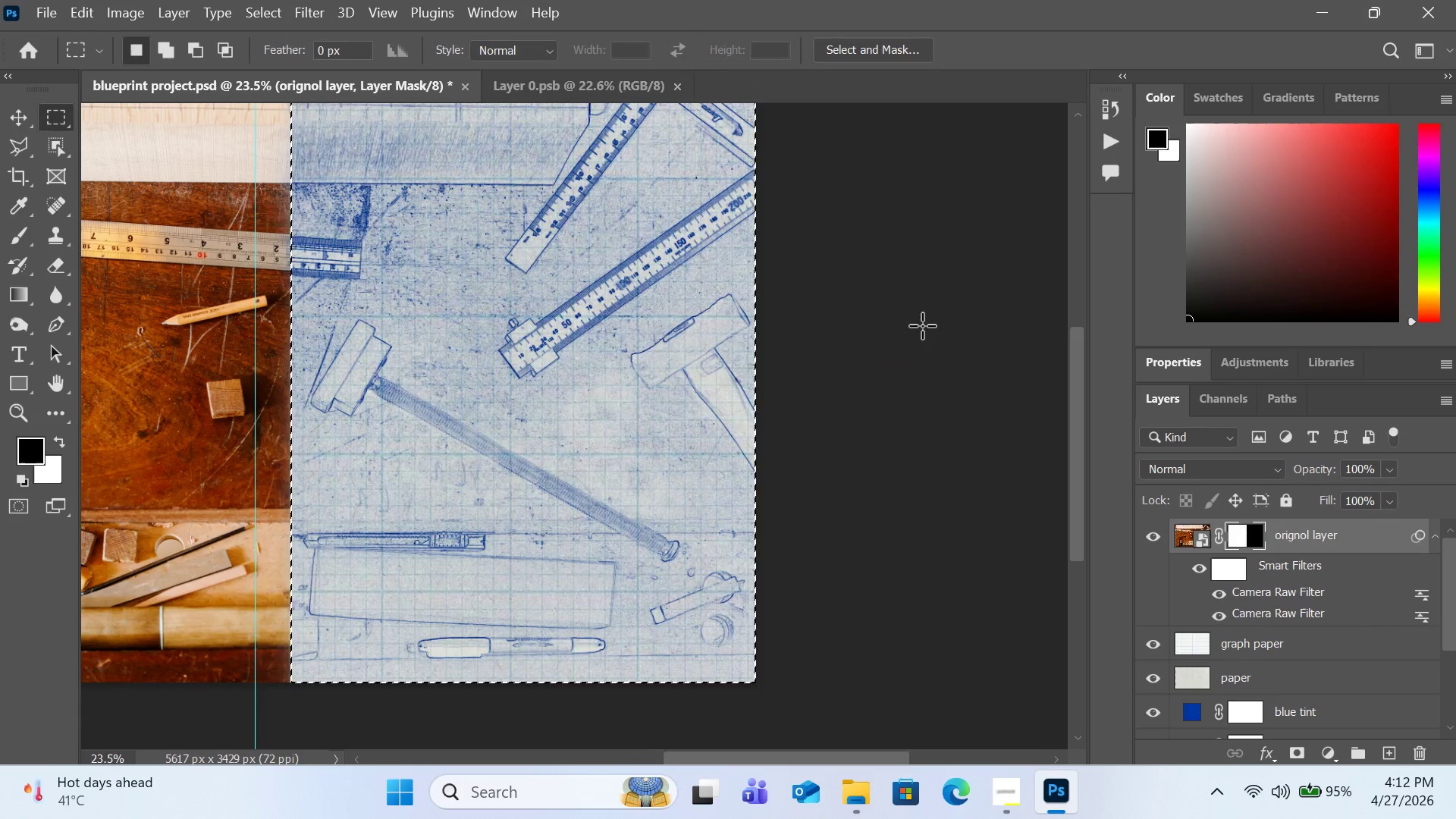 
left_click_drag(start_coordinate=[1074, 418], to_coordinate=[1078, 316])
 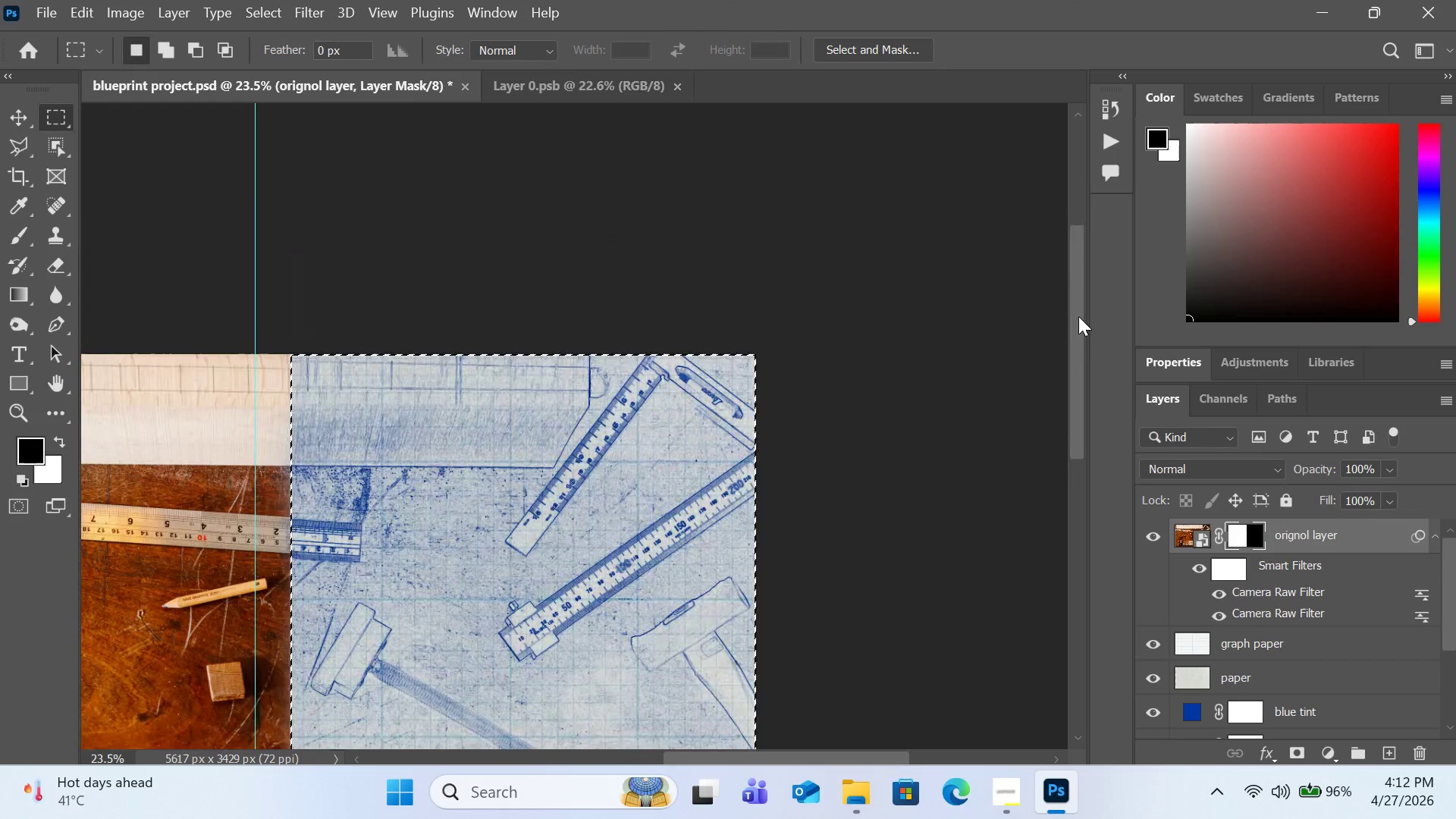 
key(Control+Minus)
 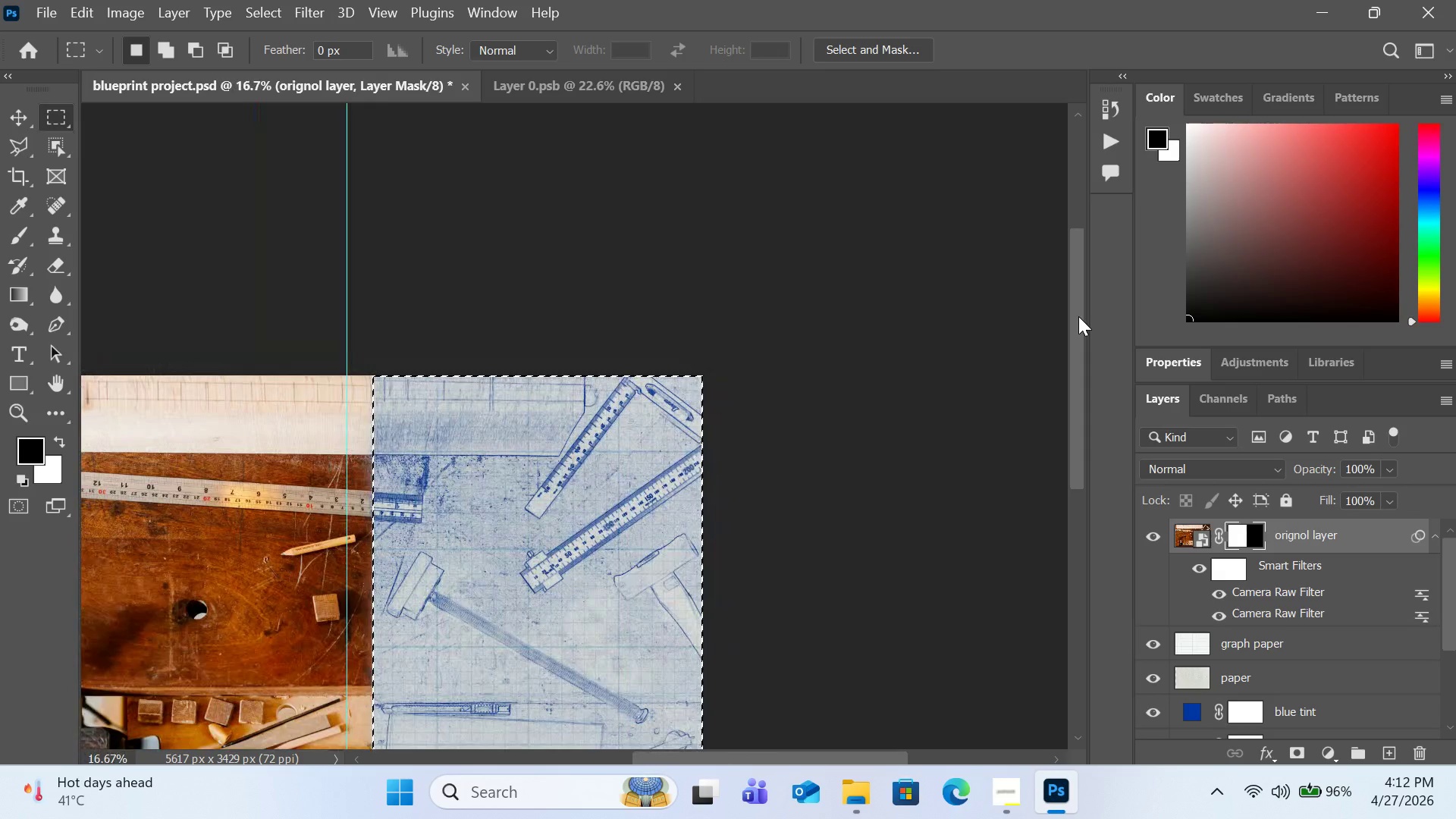 
key(Control+Minus)
 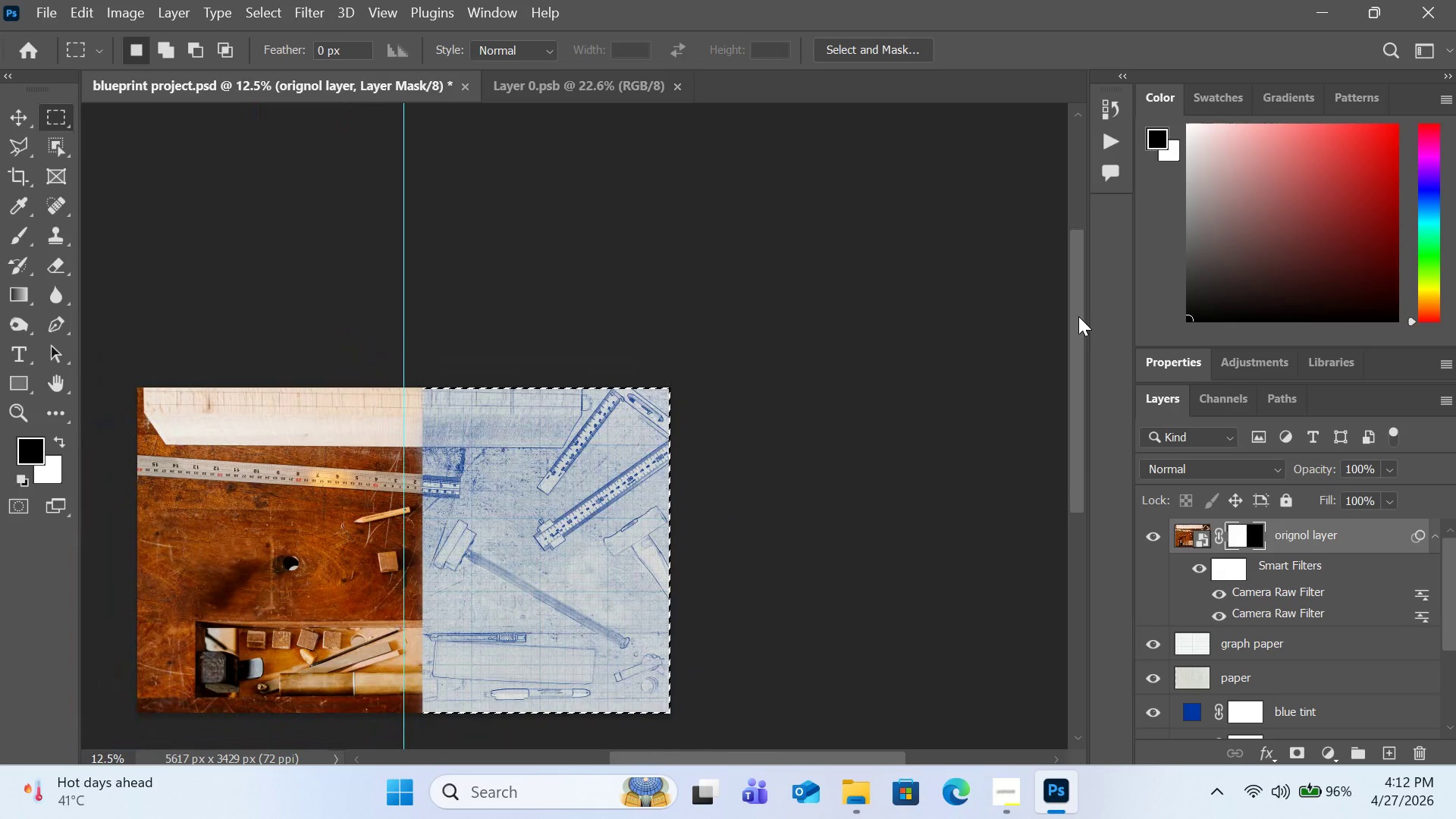 
hold_key(key=ControlLeft, duration=0.64)
 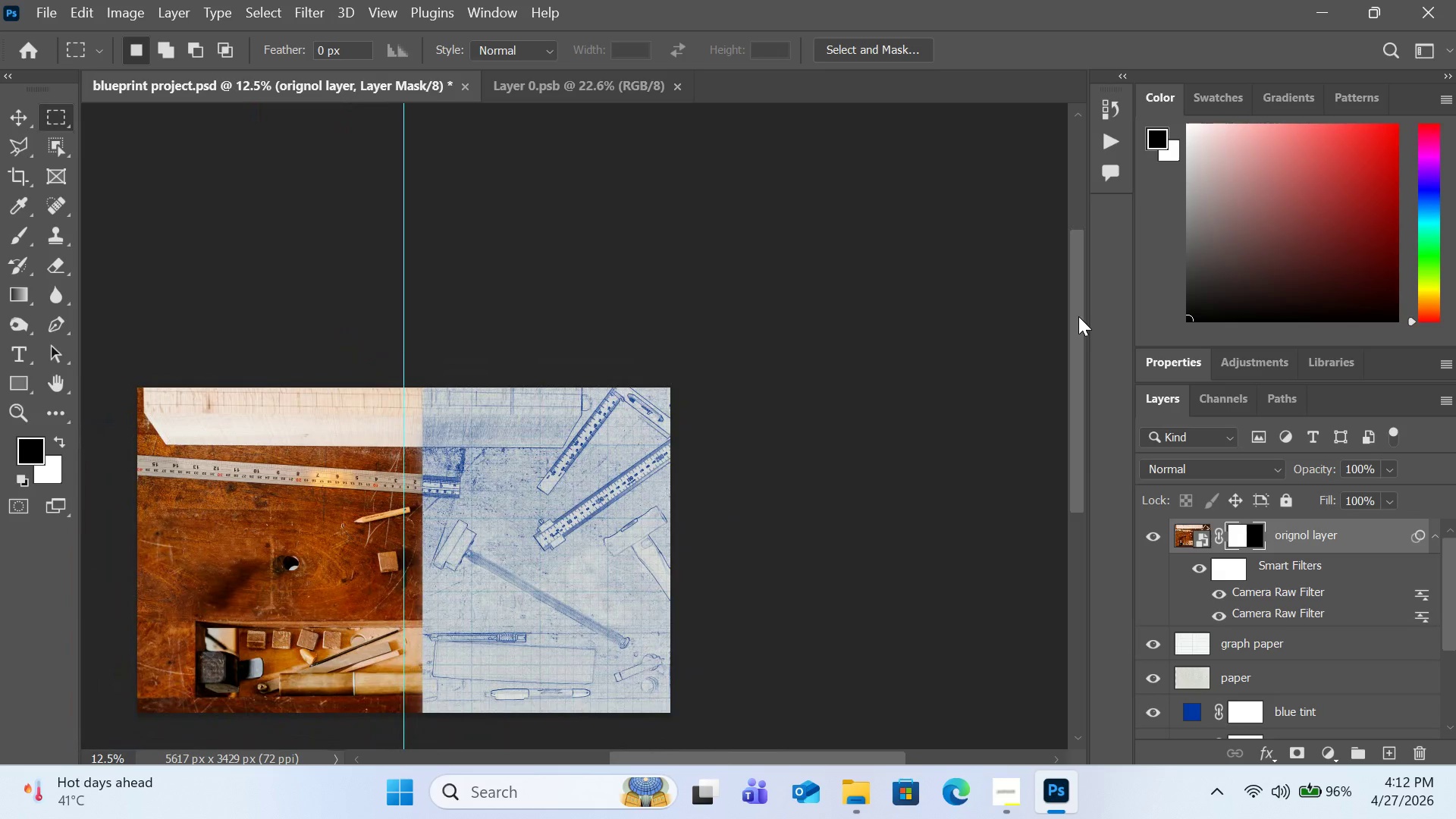 